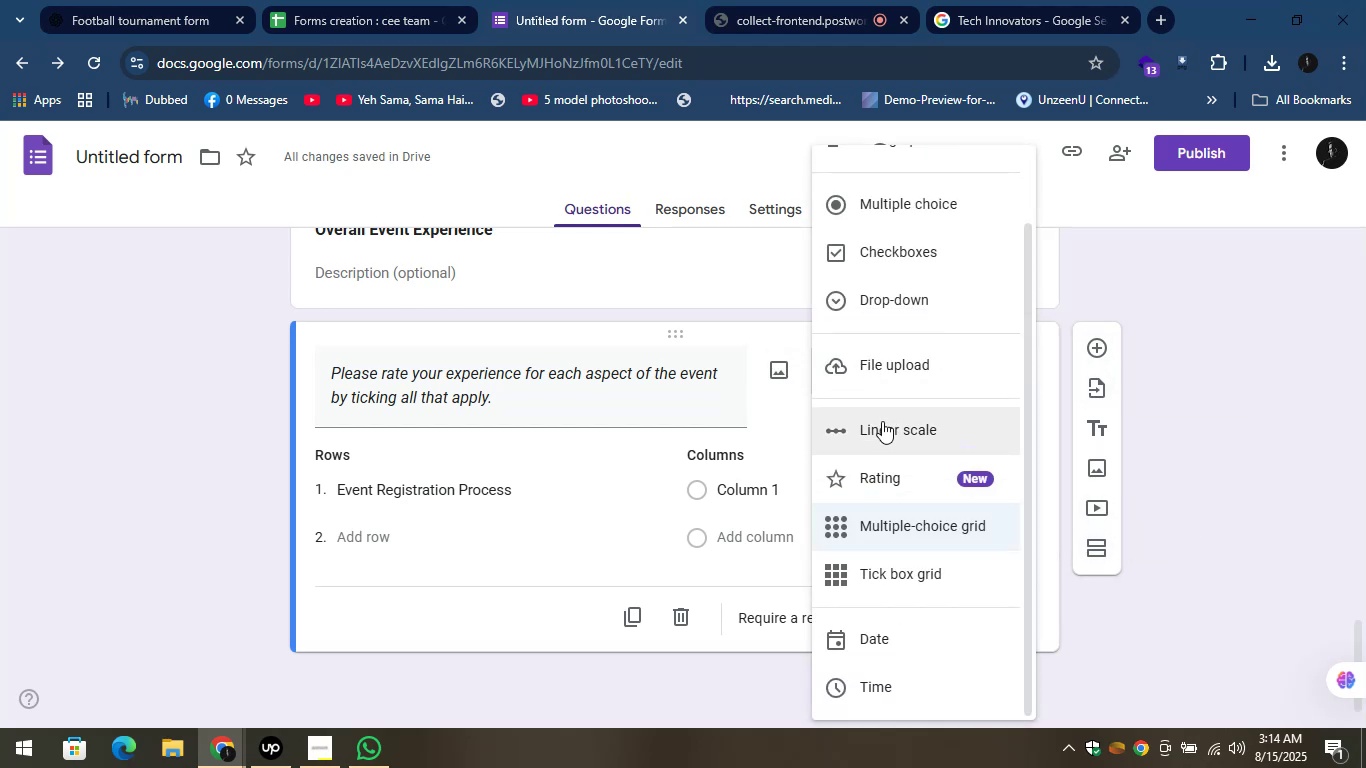 
left_click([882, 421])
 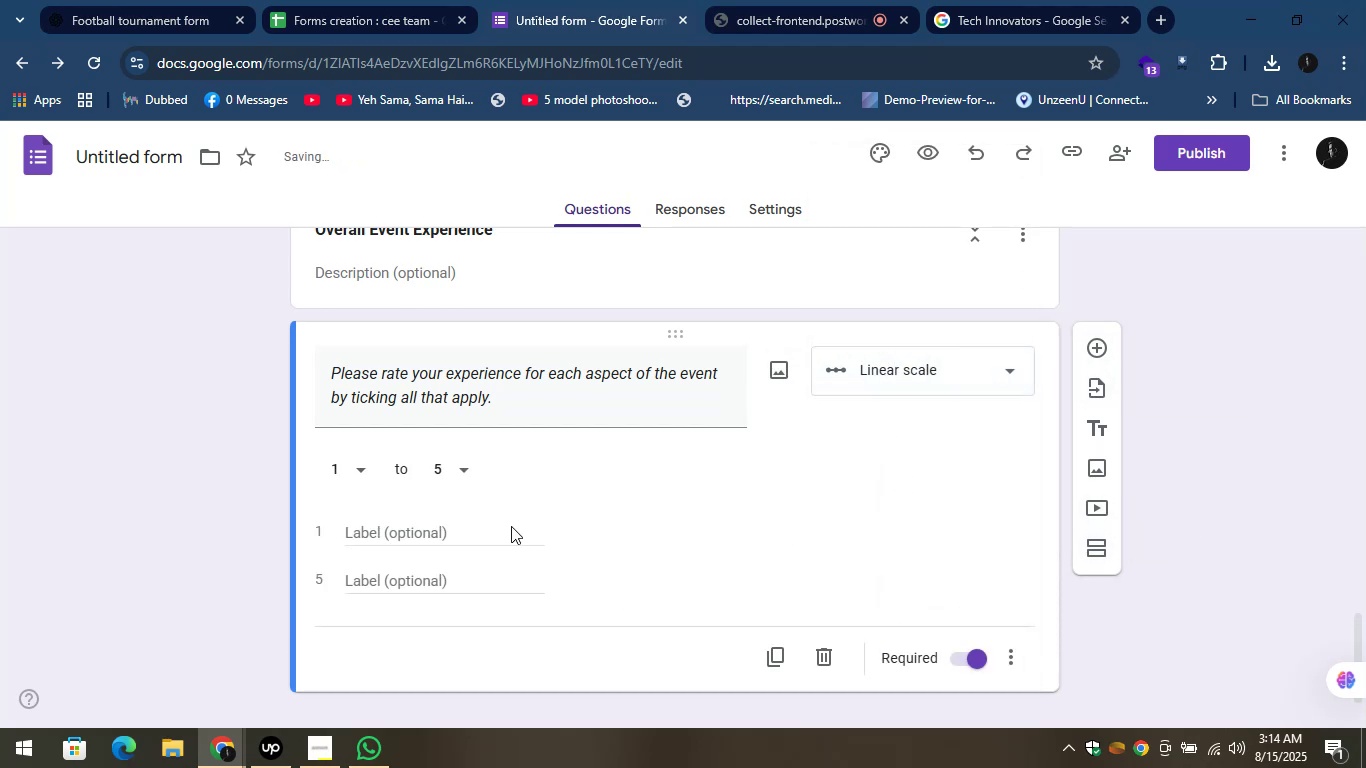 
left_click([494, 528])
 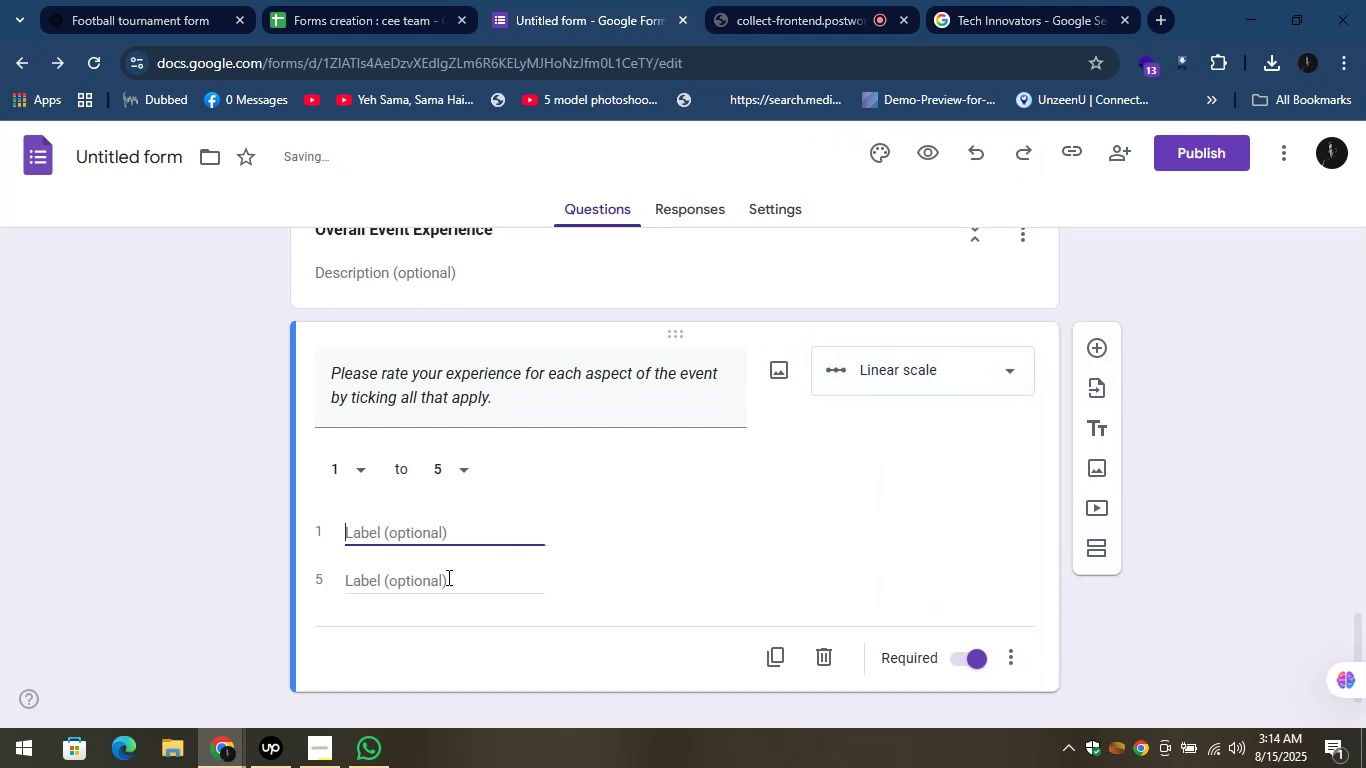 
left_click([447, 577])
 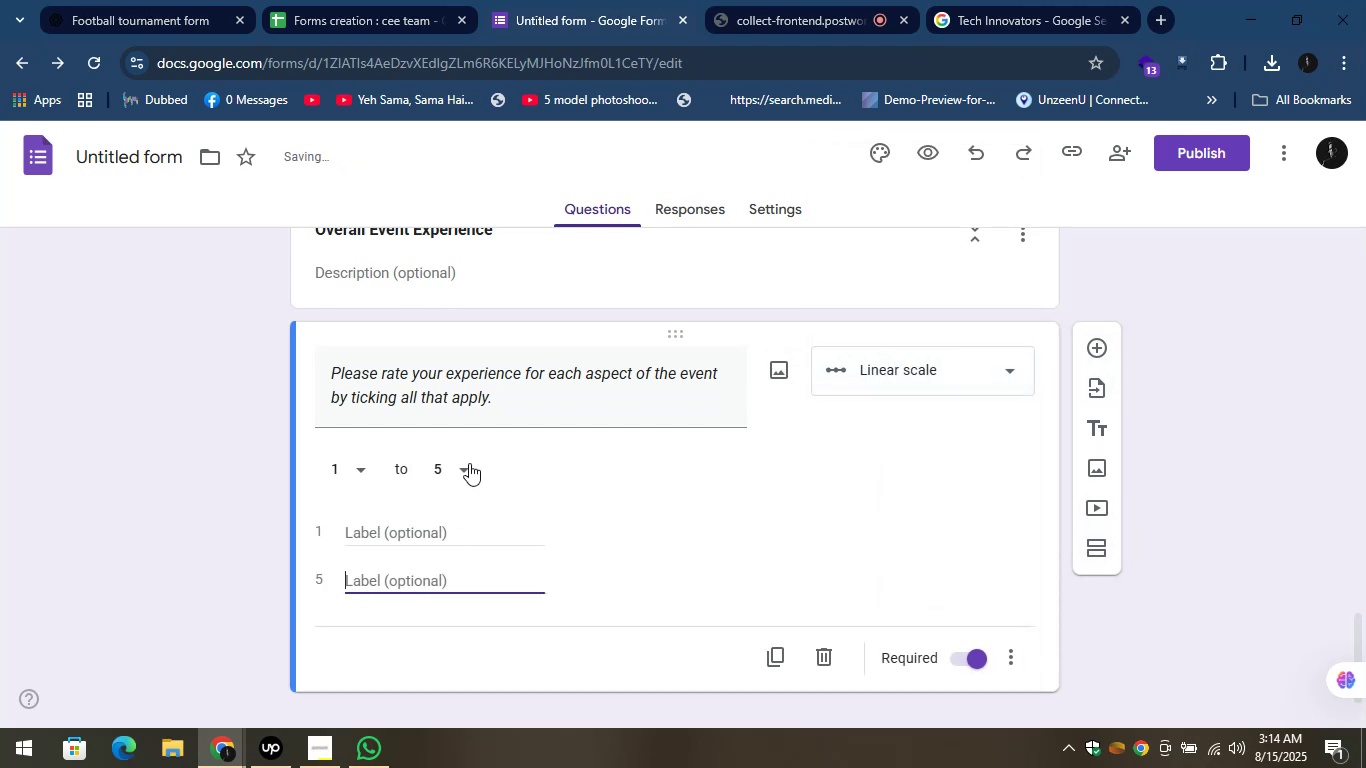 
left_click([469, 463])
 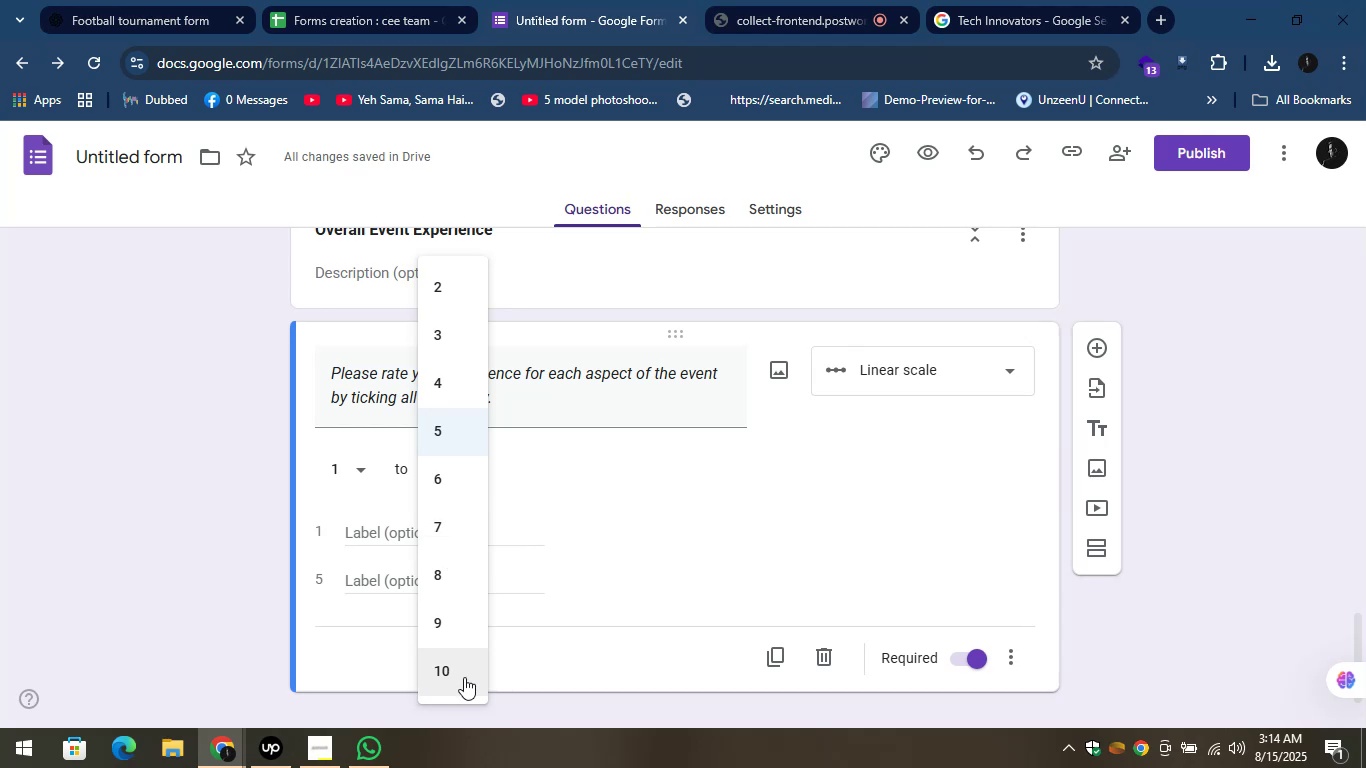 
left_click([464, 677])
 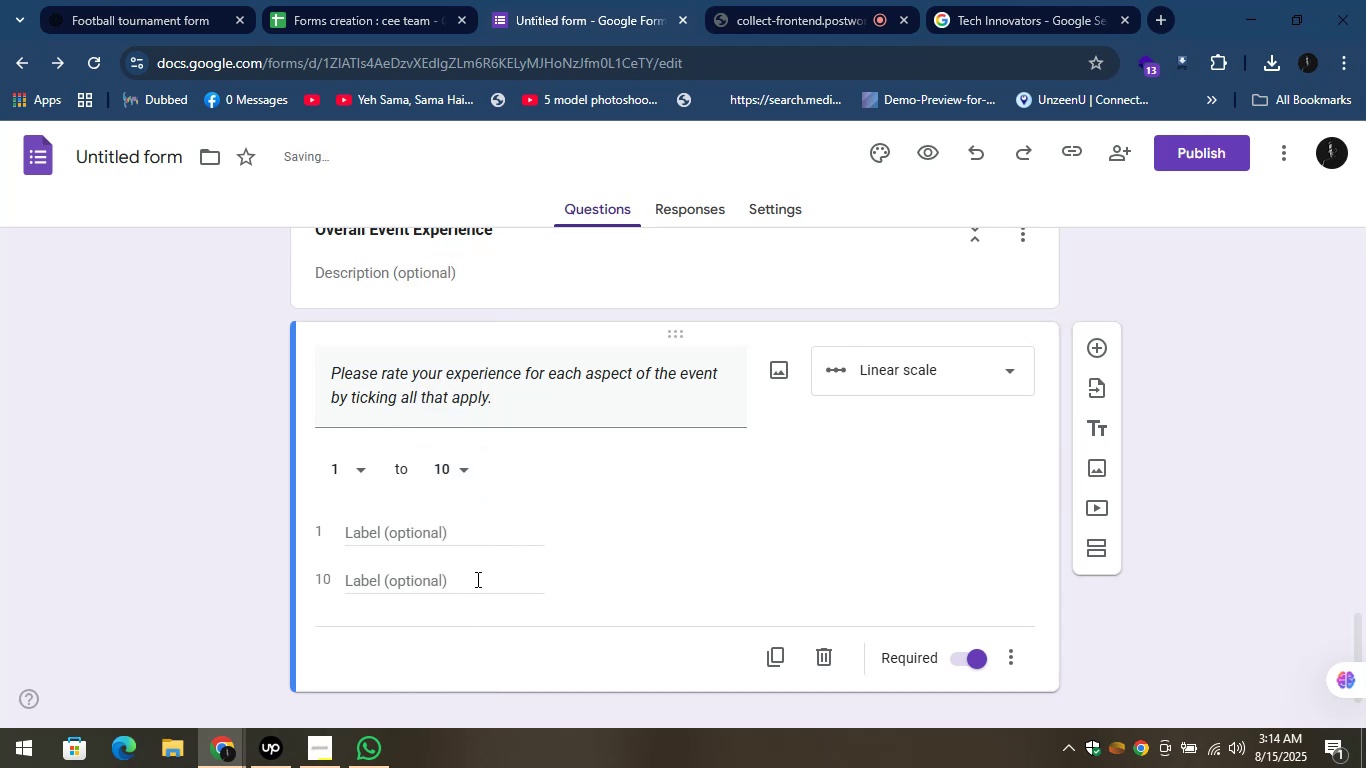 
scroll: coordinate [476, 579], scroll_direction: none, amount: 0.0
 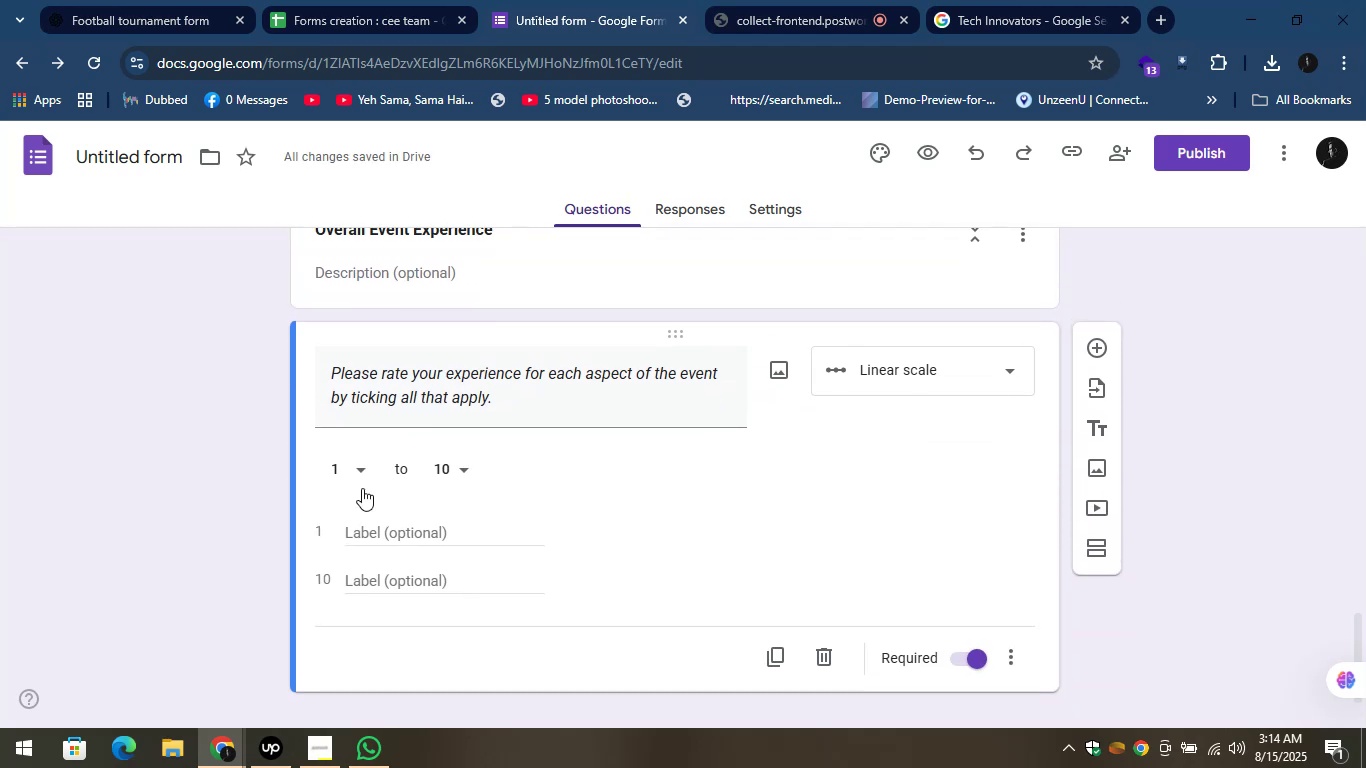 
left_click([363, 477])
 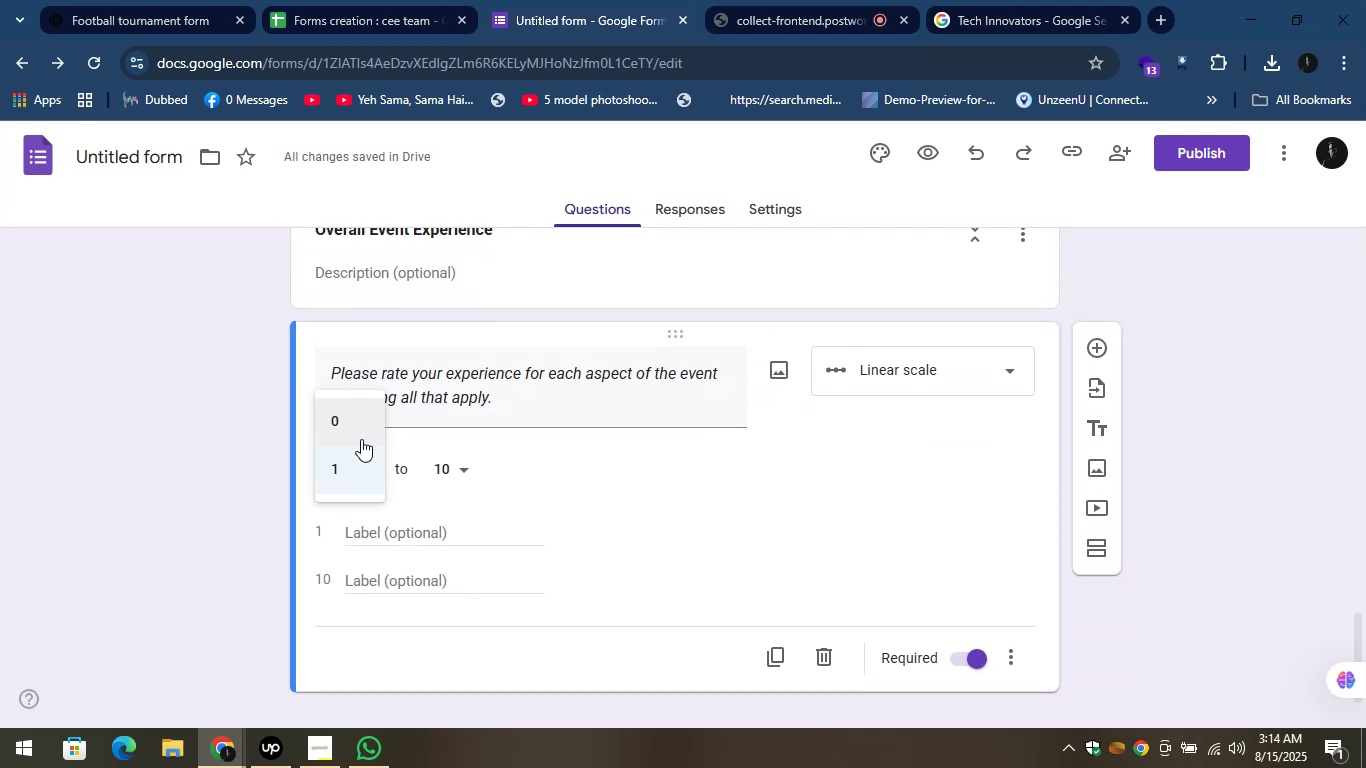 
left_click([353, 429])
 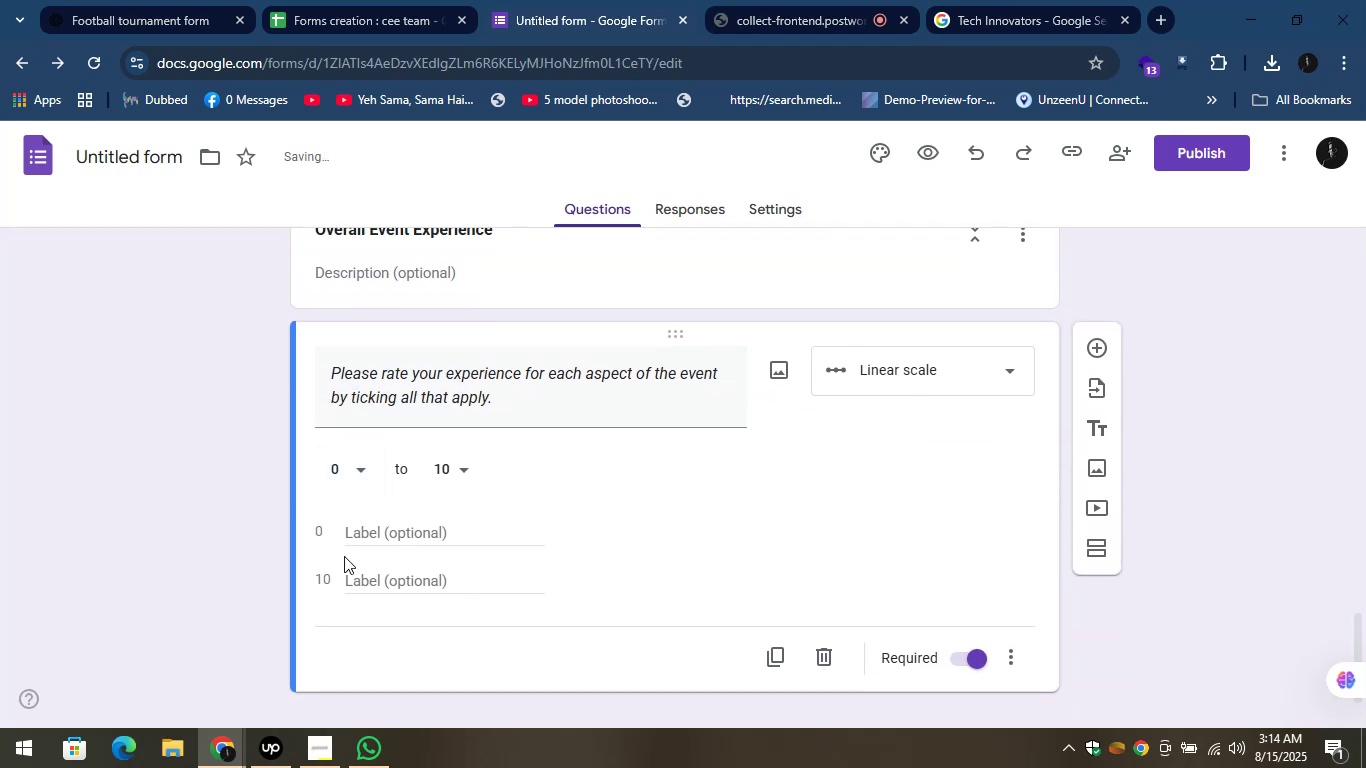 
left_click([353, 529])
 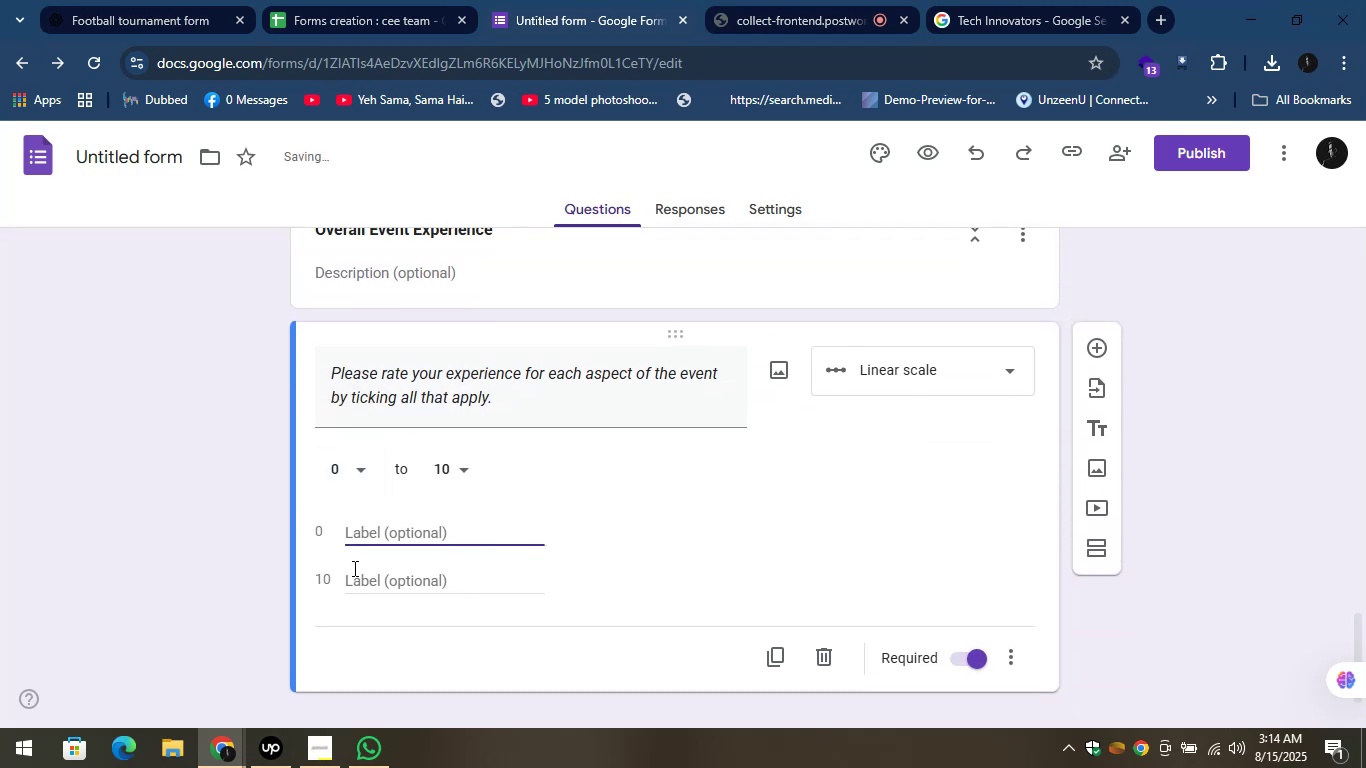 
left_click([353, 568])
 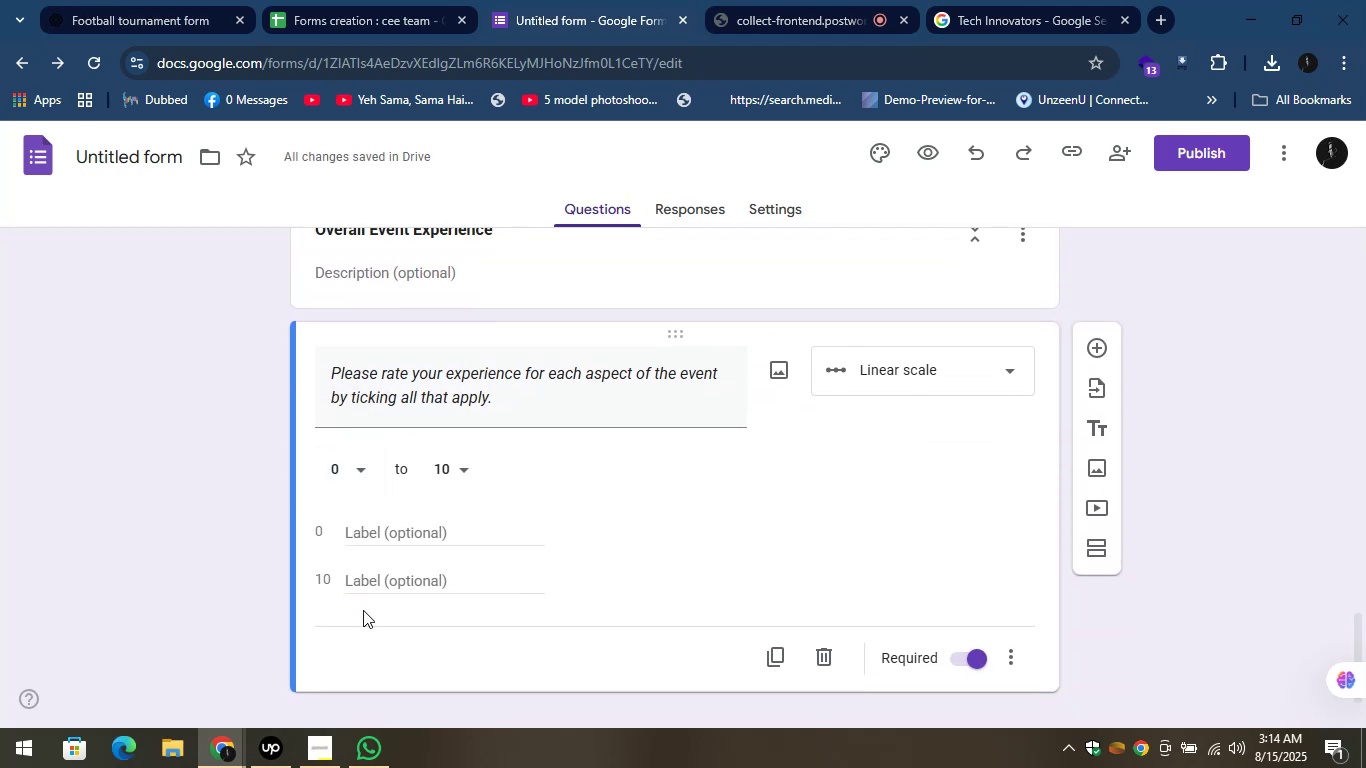 
left_click([363, 586])
 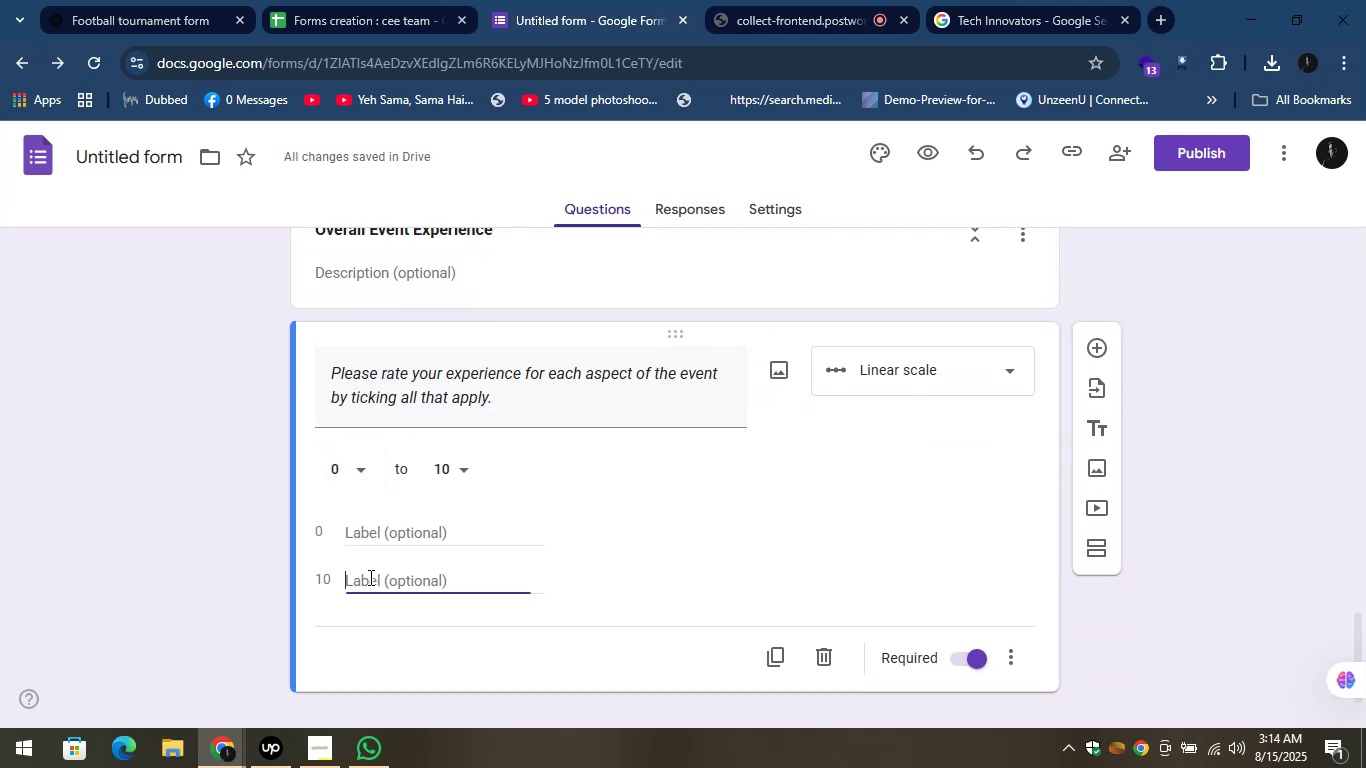 
hold_key(key=S, duration=0.4)
 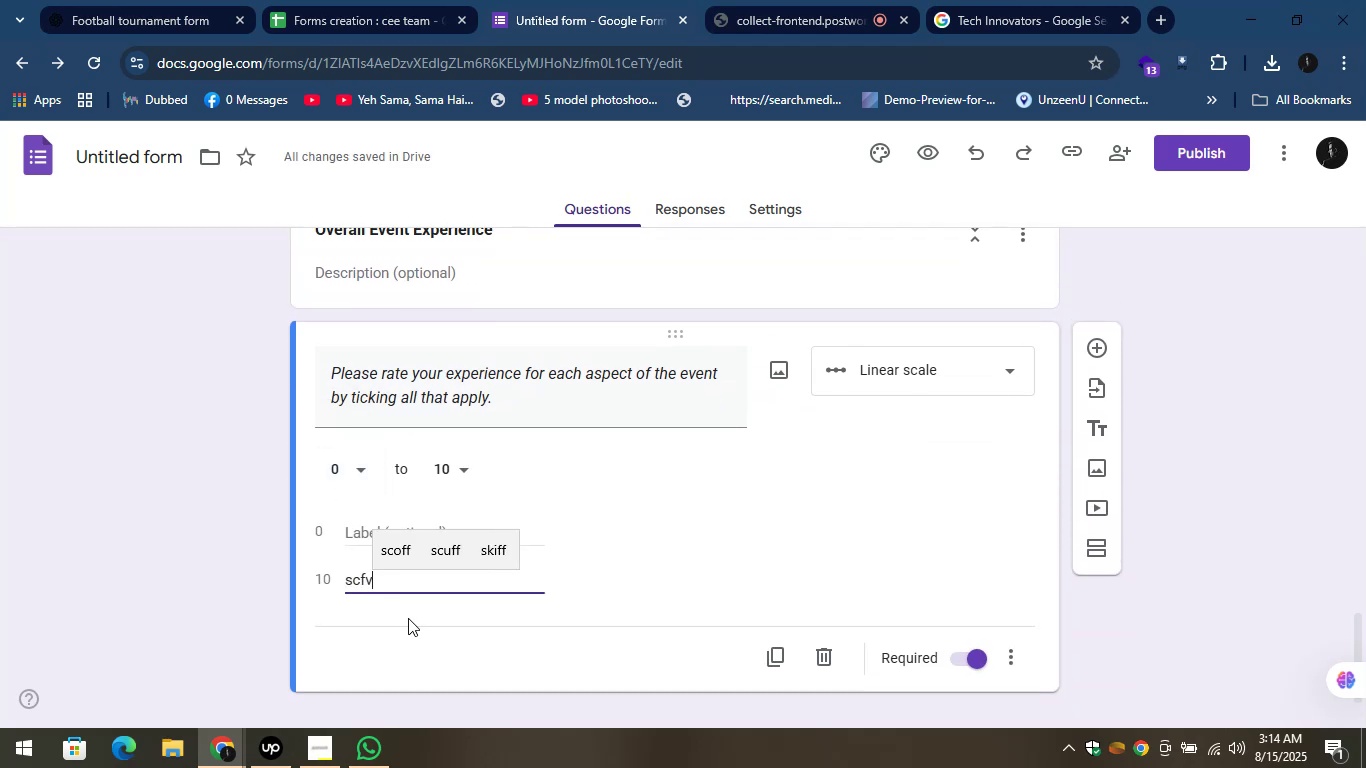 
type(cf)
 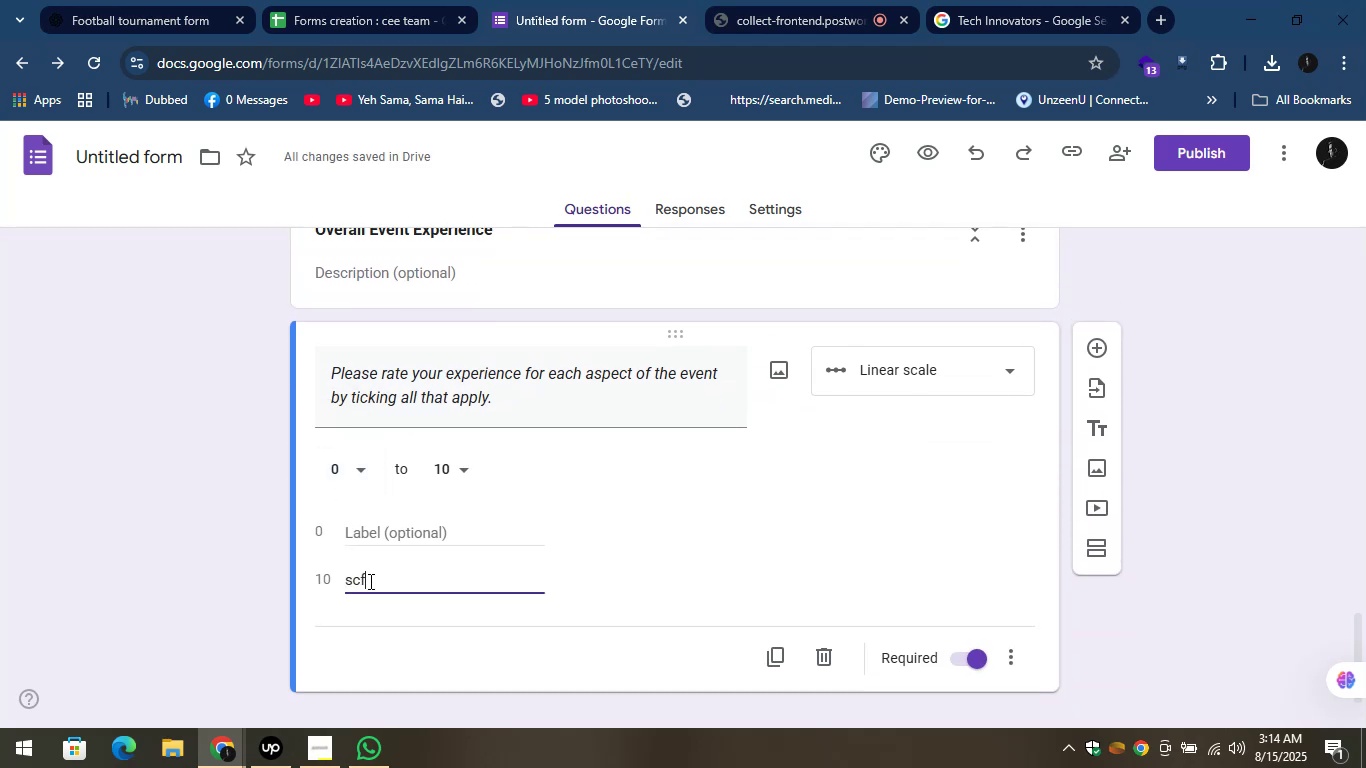 
hold_key(key=V, duration=0.33)
 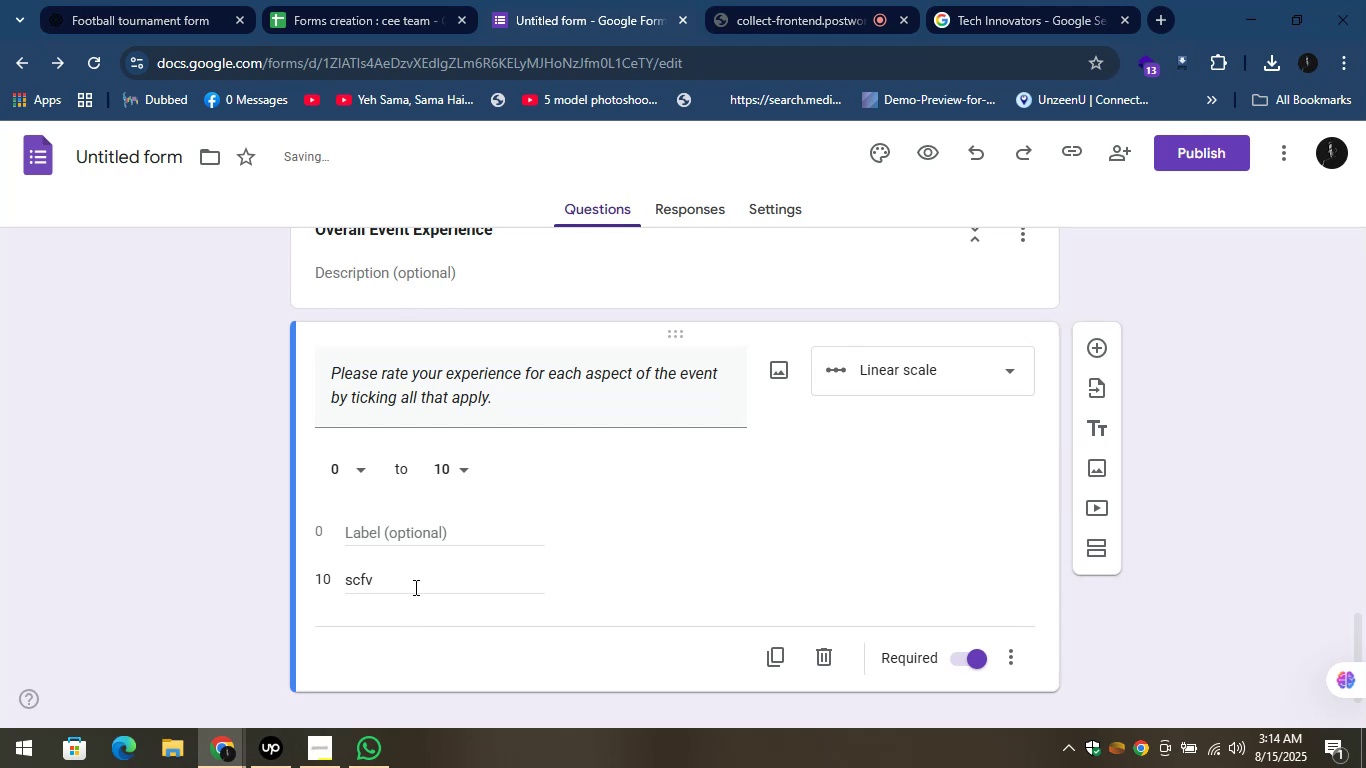 
left_click_drag(start_coordinate=[409, 568], to_coordinate=[394, 571])
 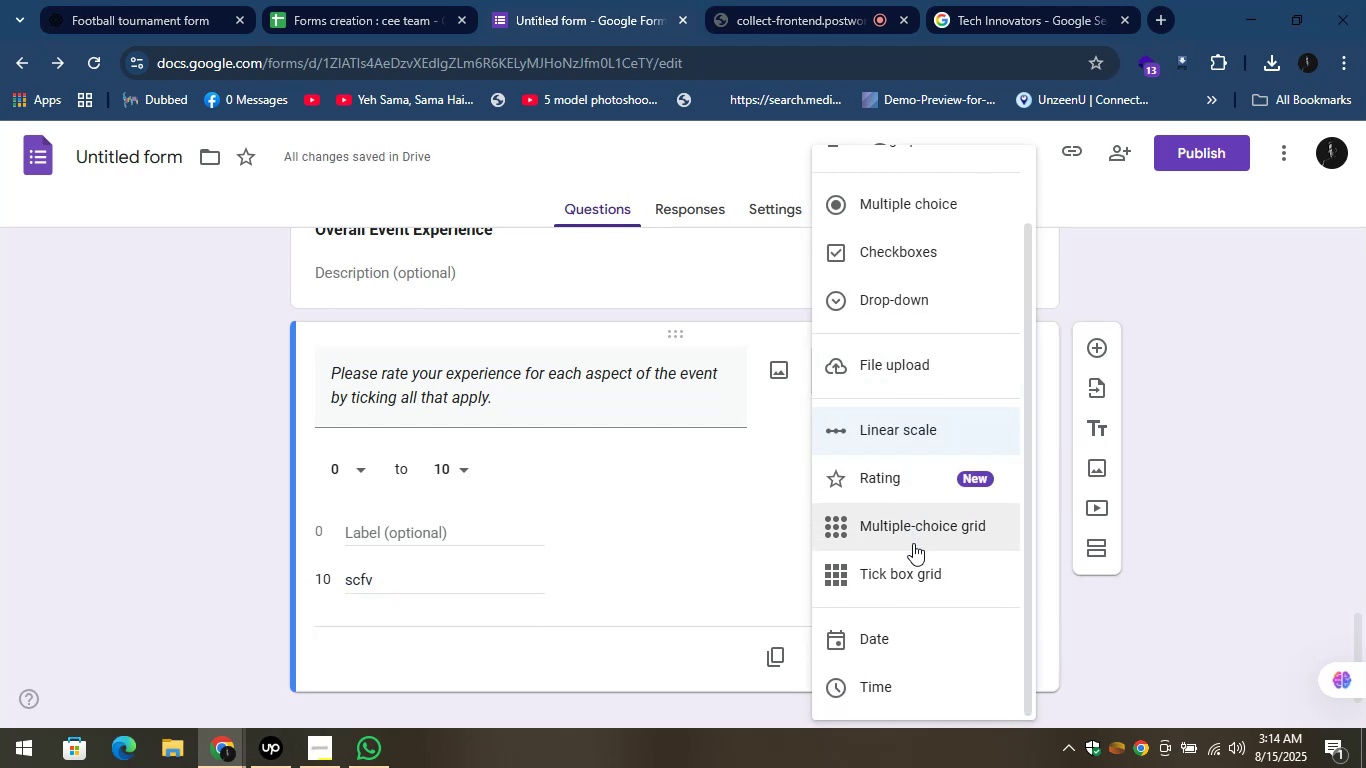 
left_click([913, 539])
 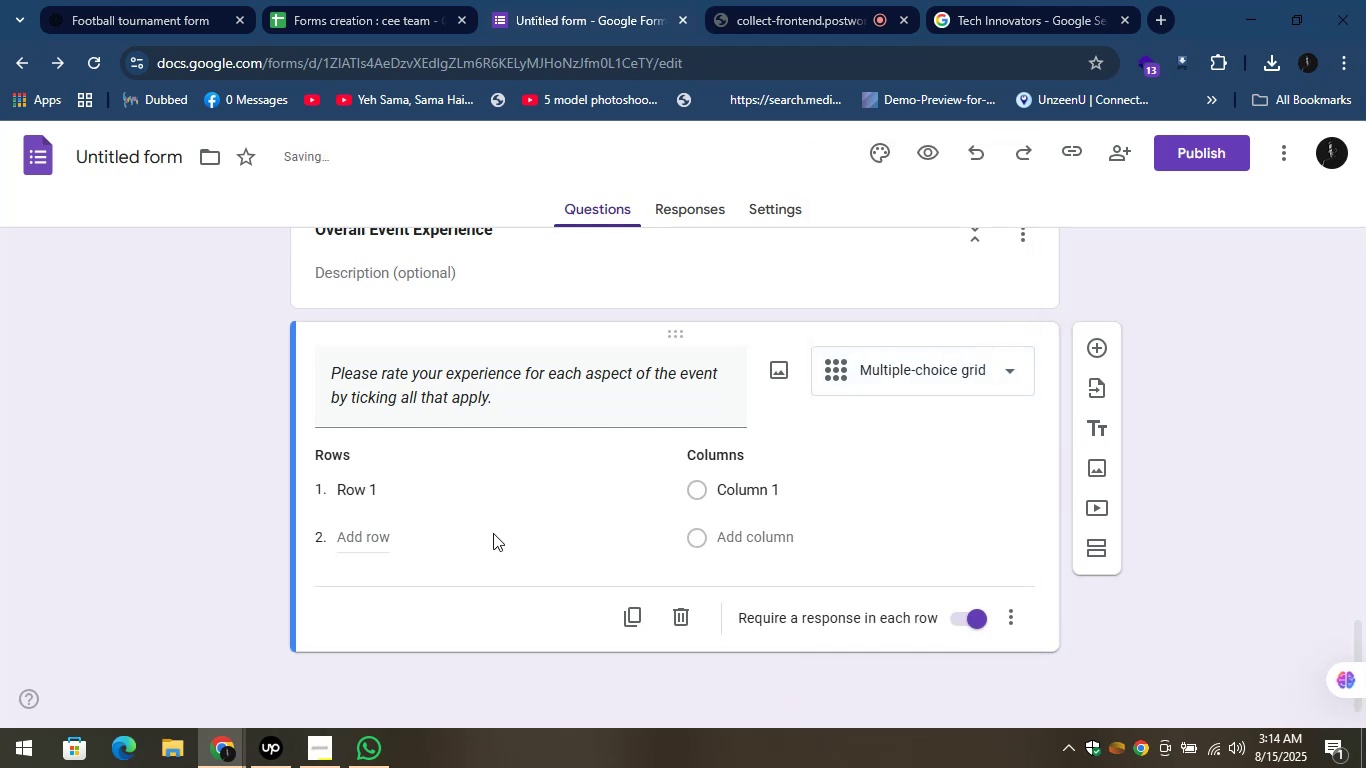 
left_click([394, 492])
 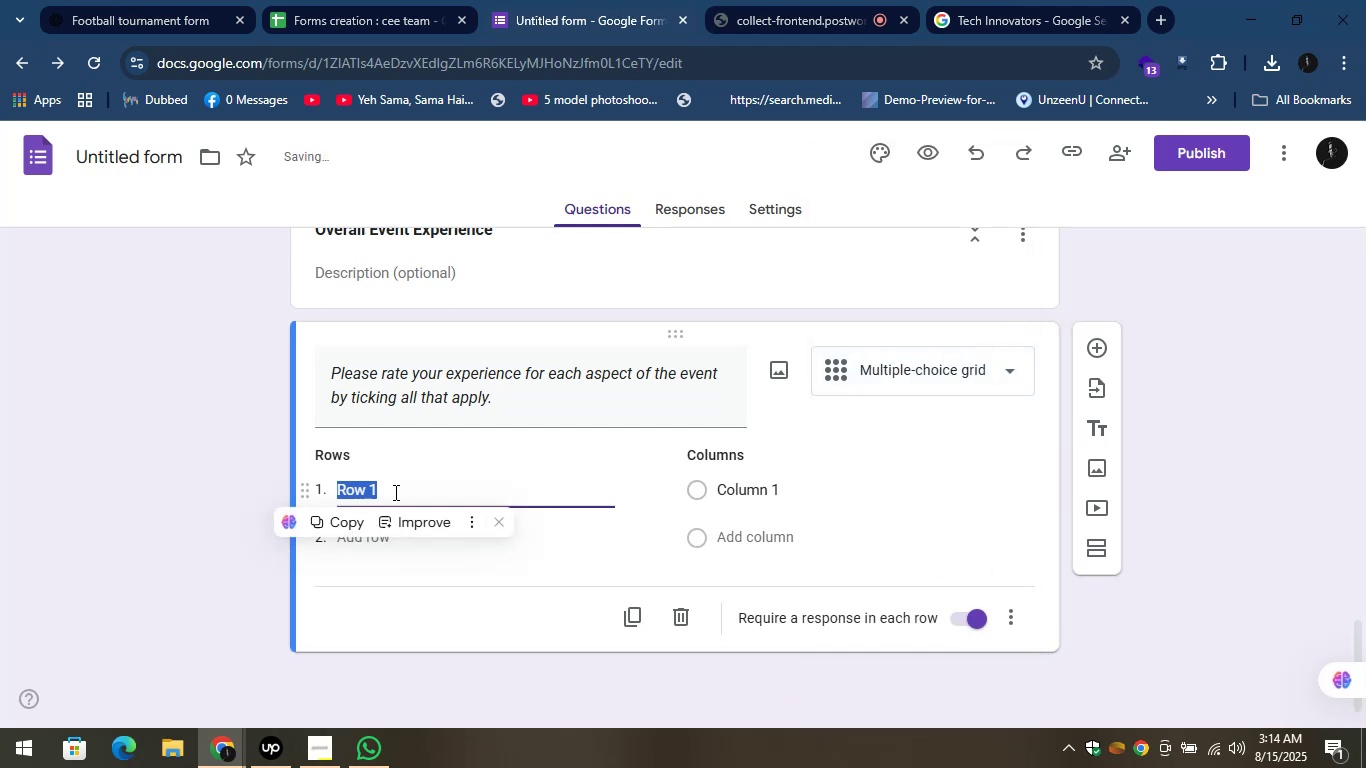 
key(Control+V)
 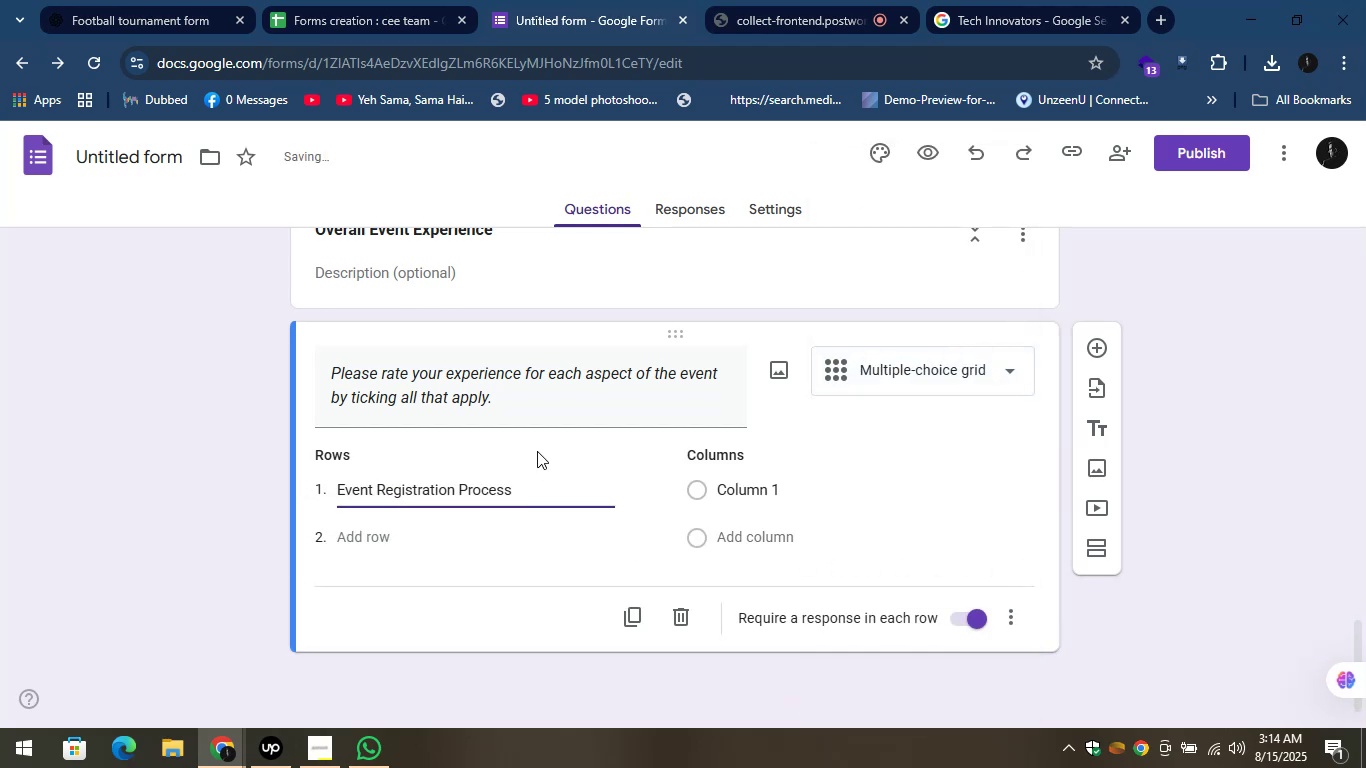 
left_click([542, 439])
 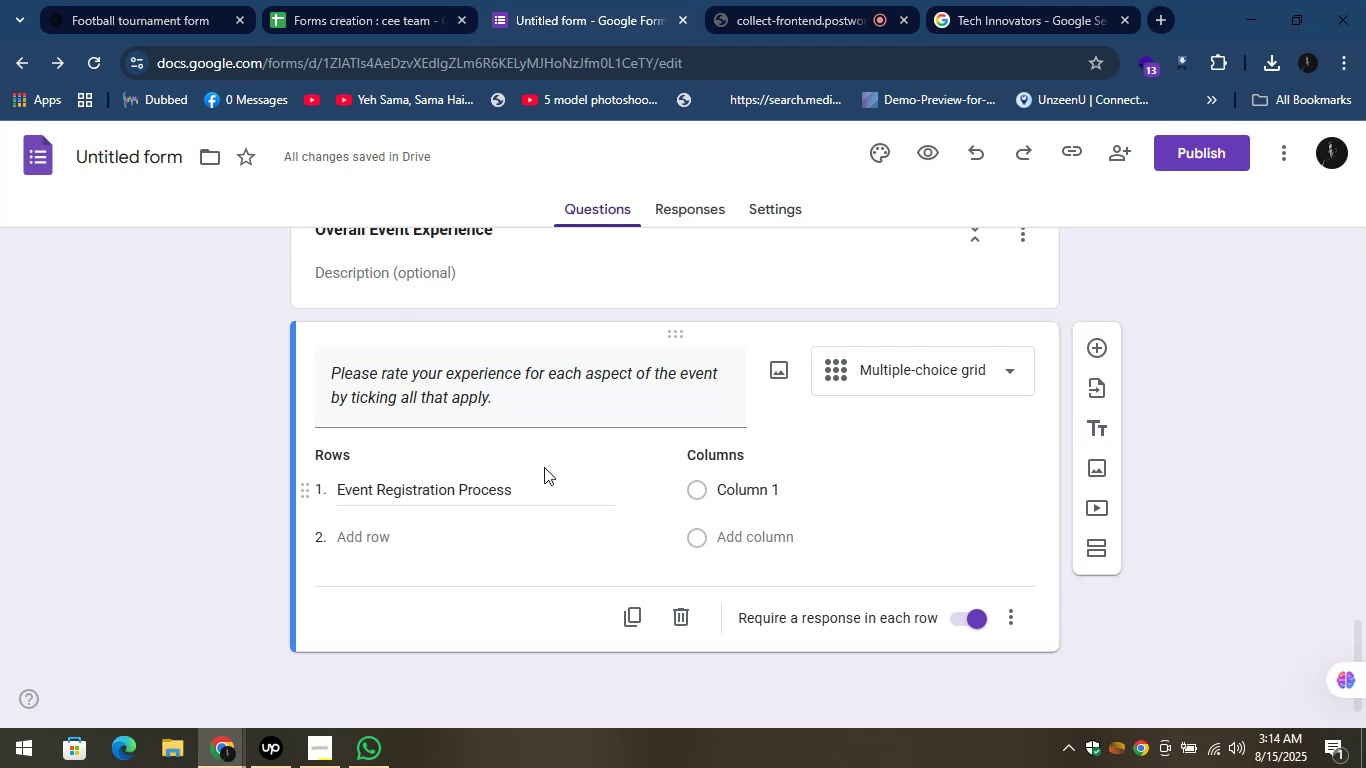 
wait(10.14)
 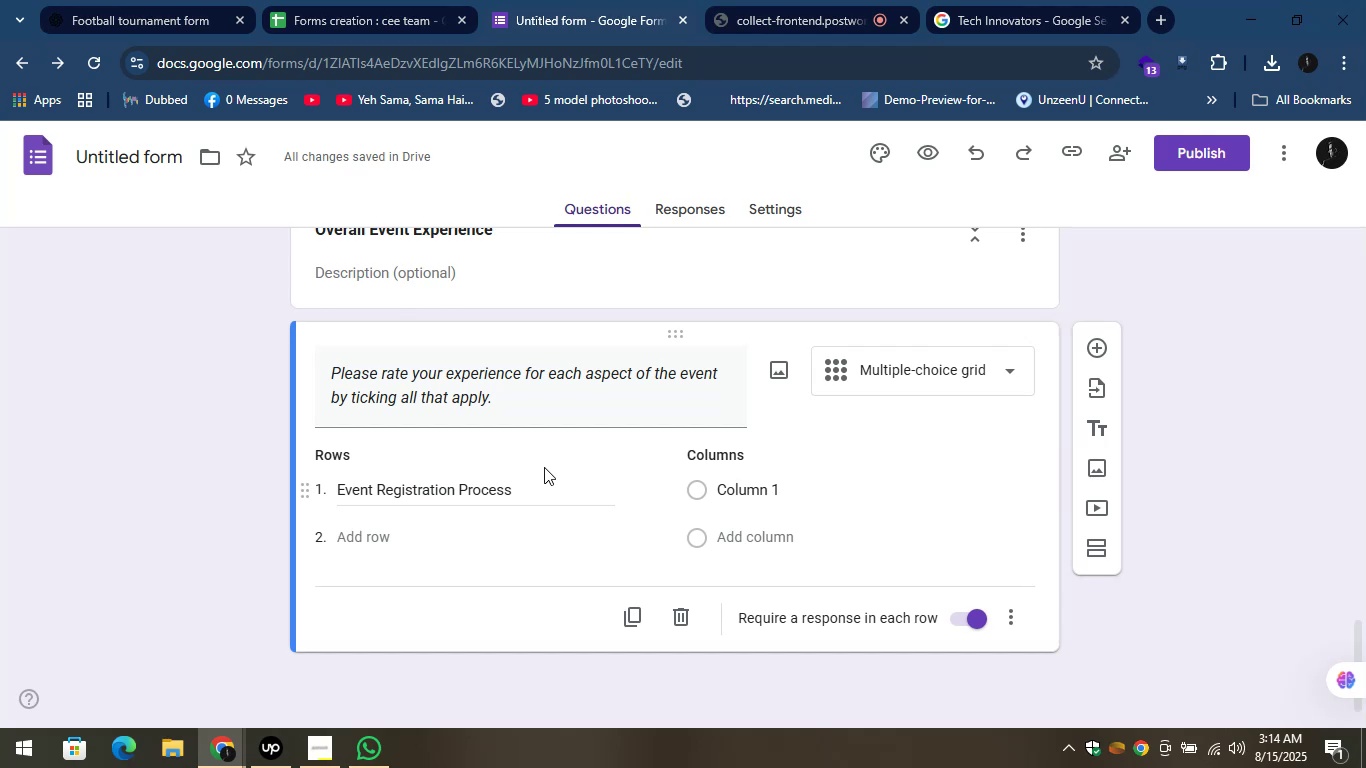 
scroll: coordinate [883, 577], scroll_direction: down, amount: 7.0
 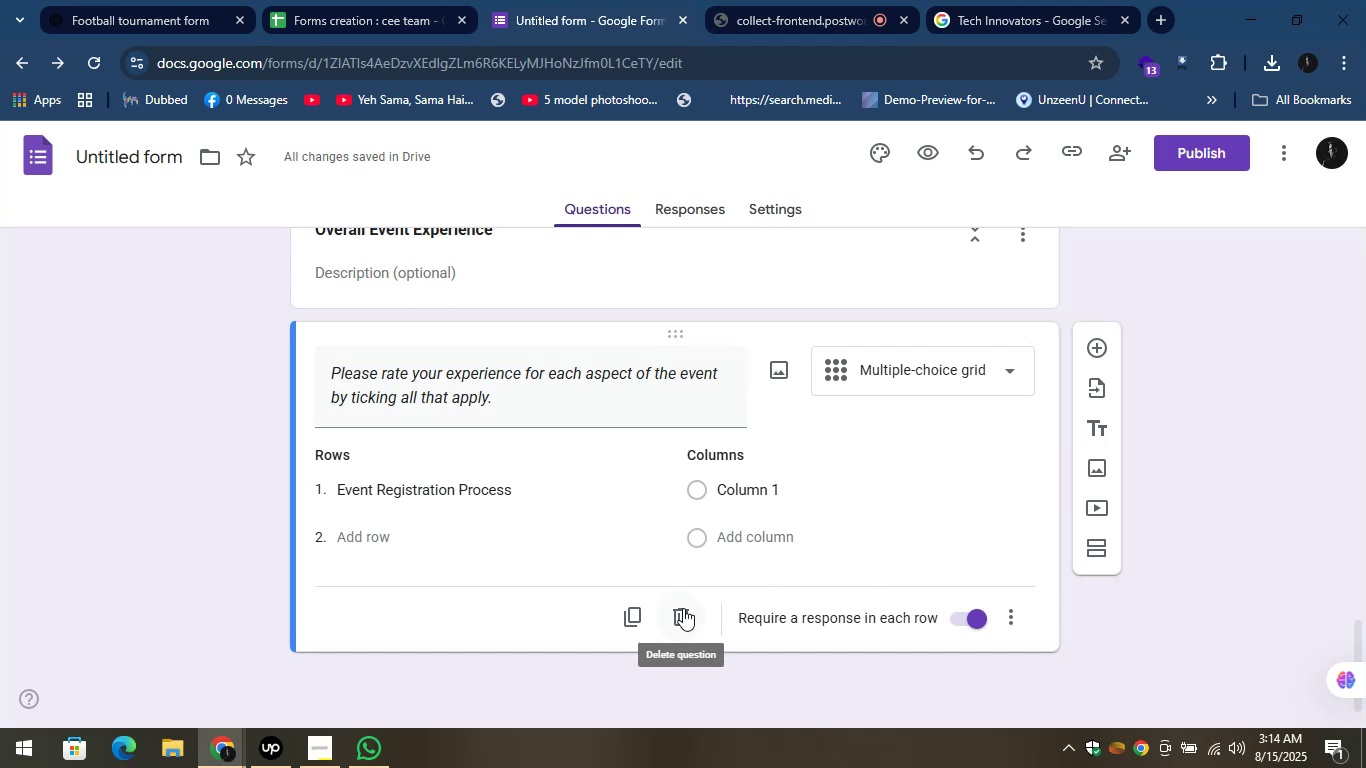 
left_click([683, 608])
 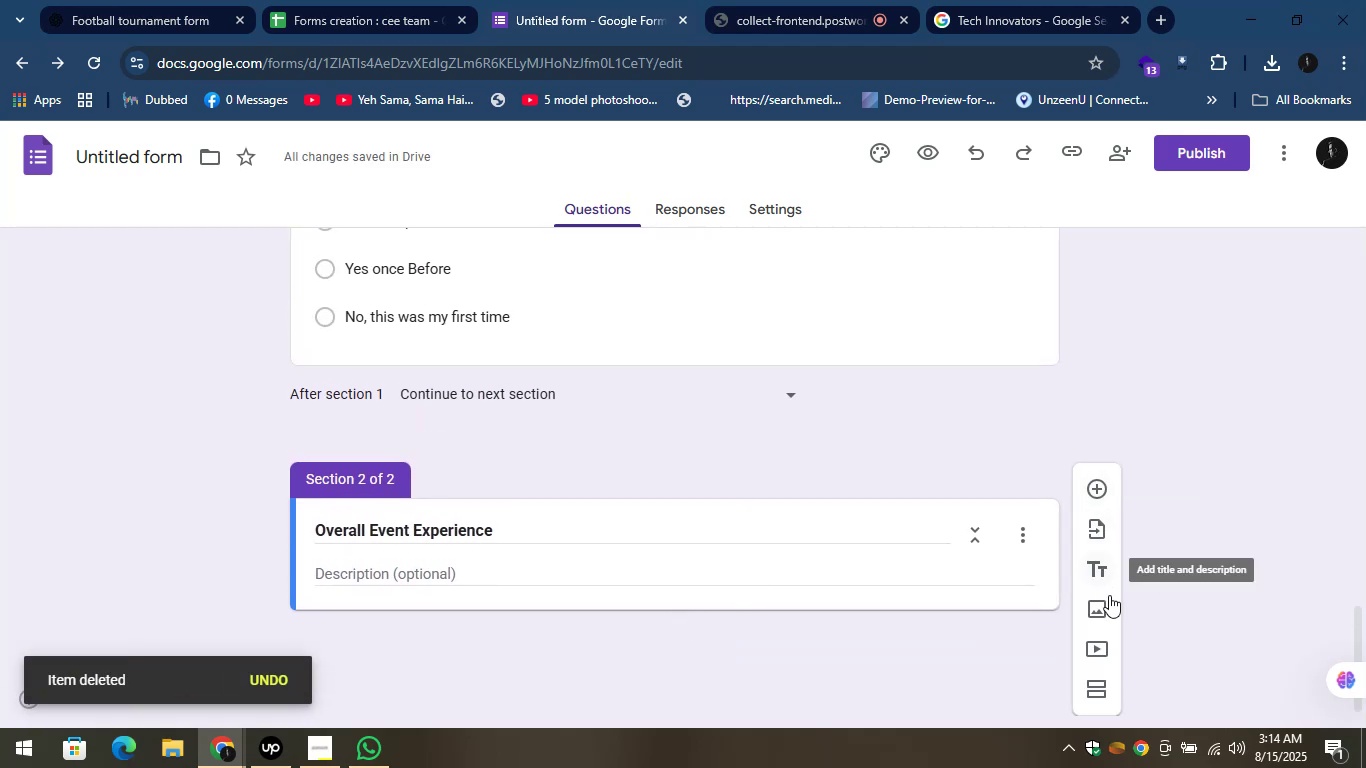 
mouse_move([1114, 520])
 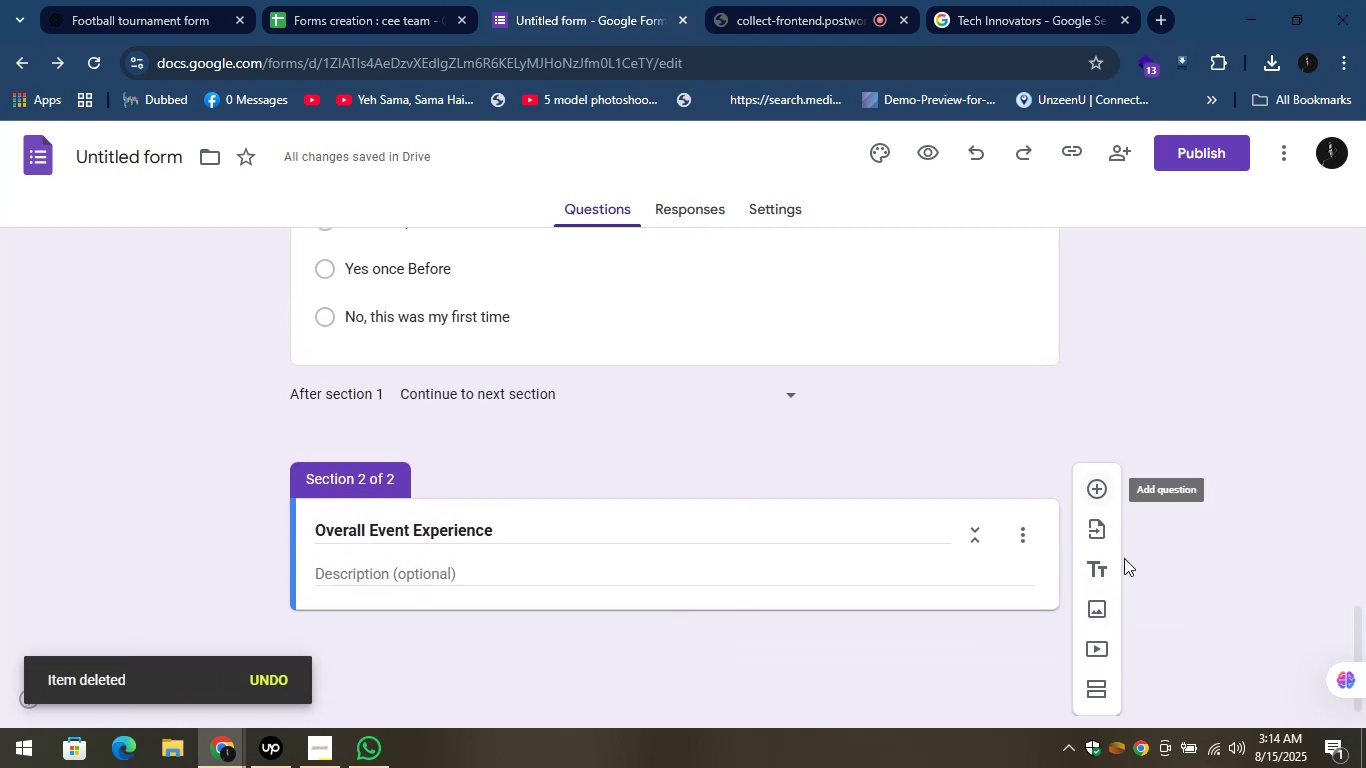 
scroll: coordinate [1140, 595], scroll_direction: down, amount: 4.0
 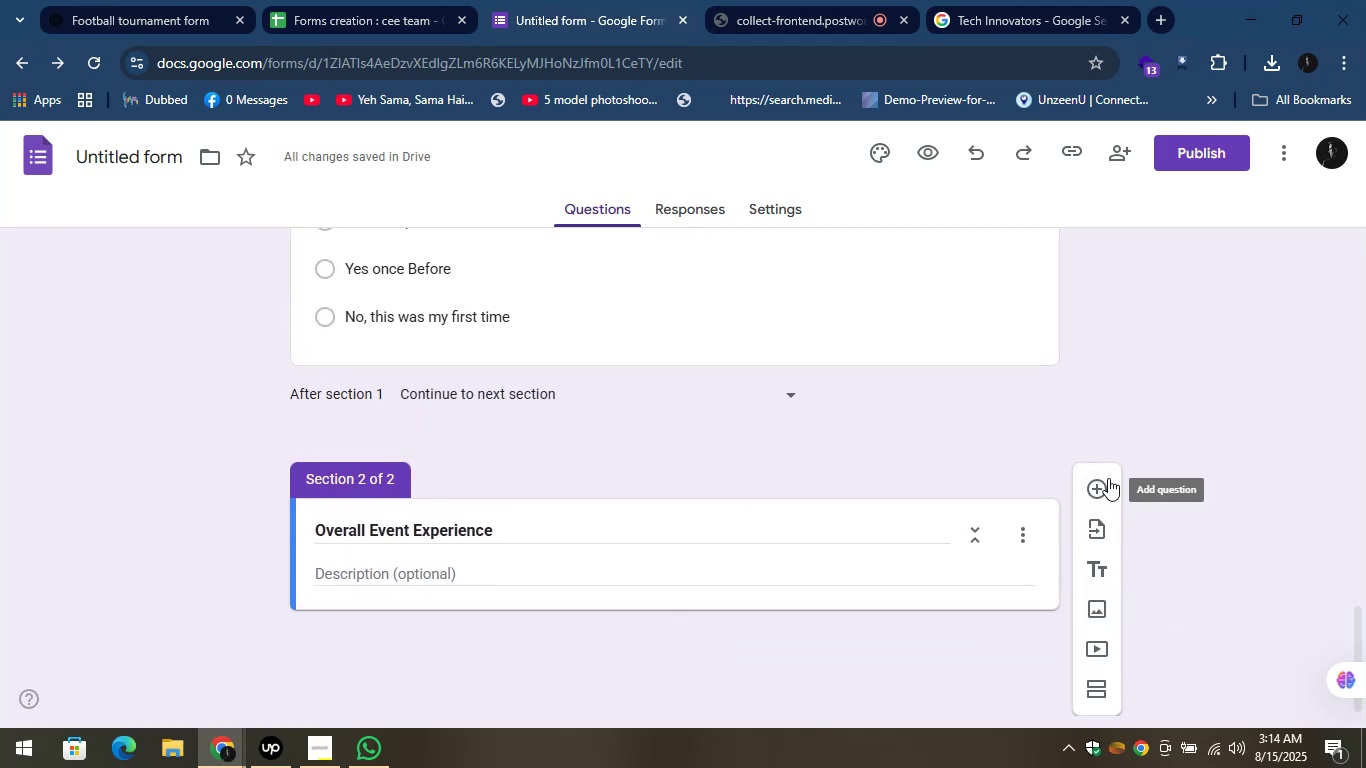 
left_click([1104, 485])
 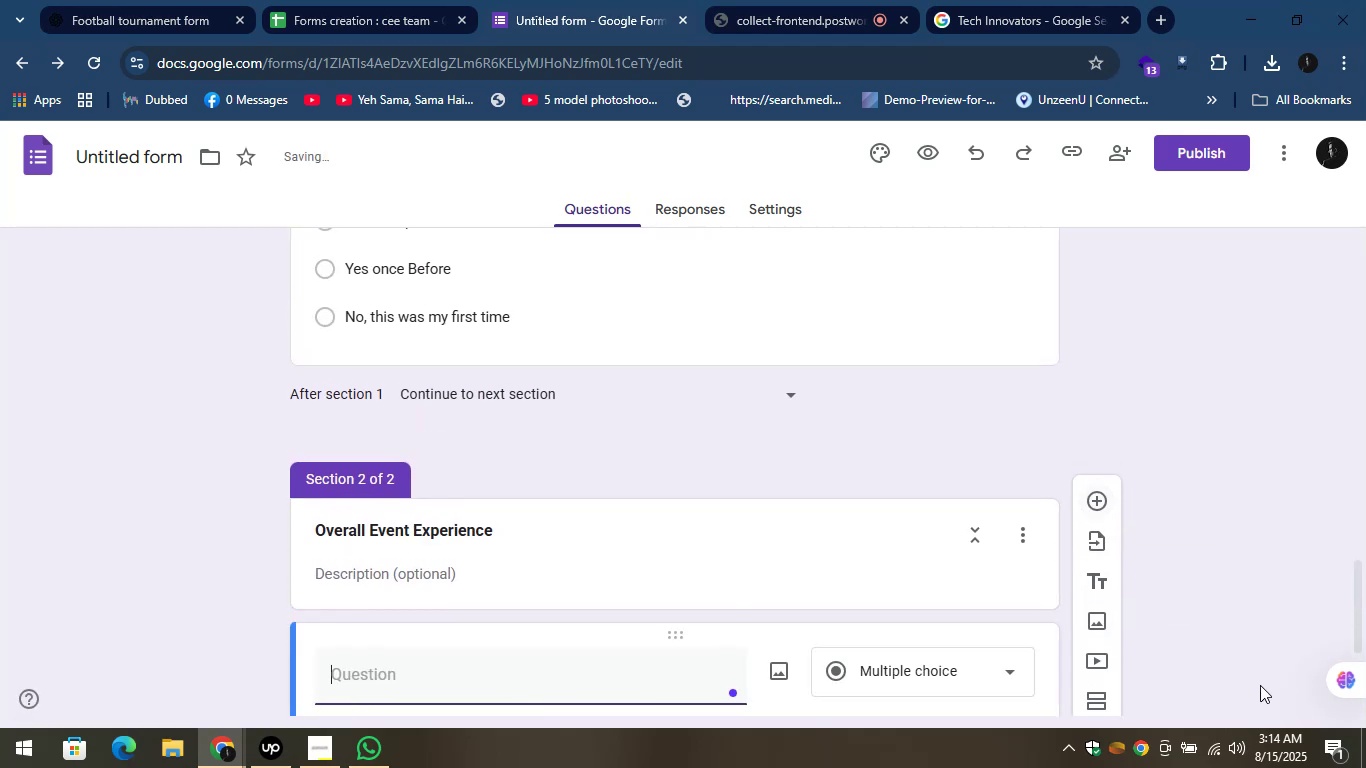 
scroll: coordinate [851, 552], scroll_direction: down, amount: 6.0
 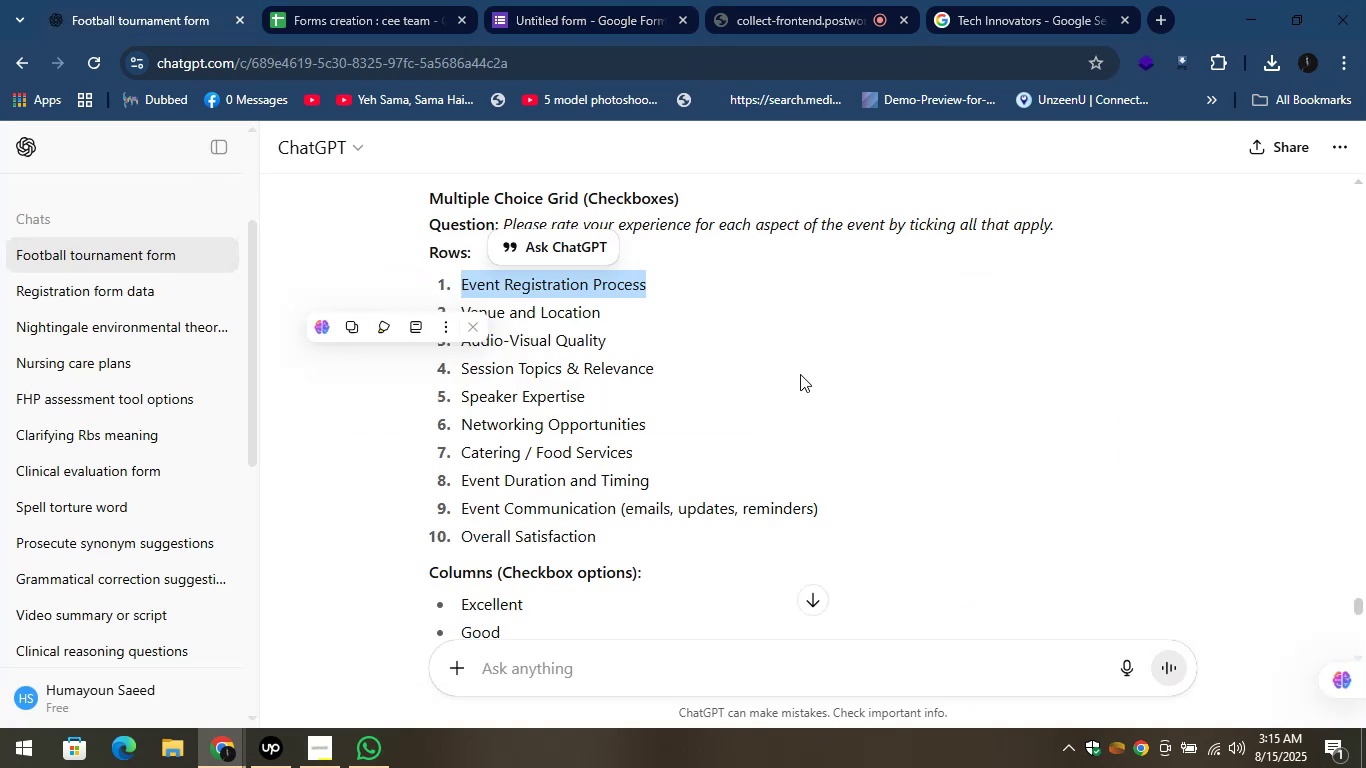 
left_click([703, 413])
 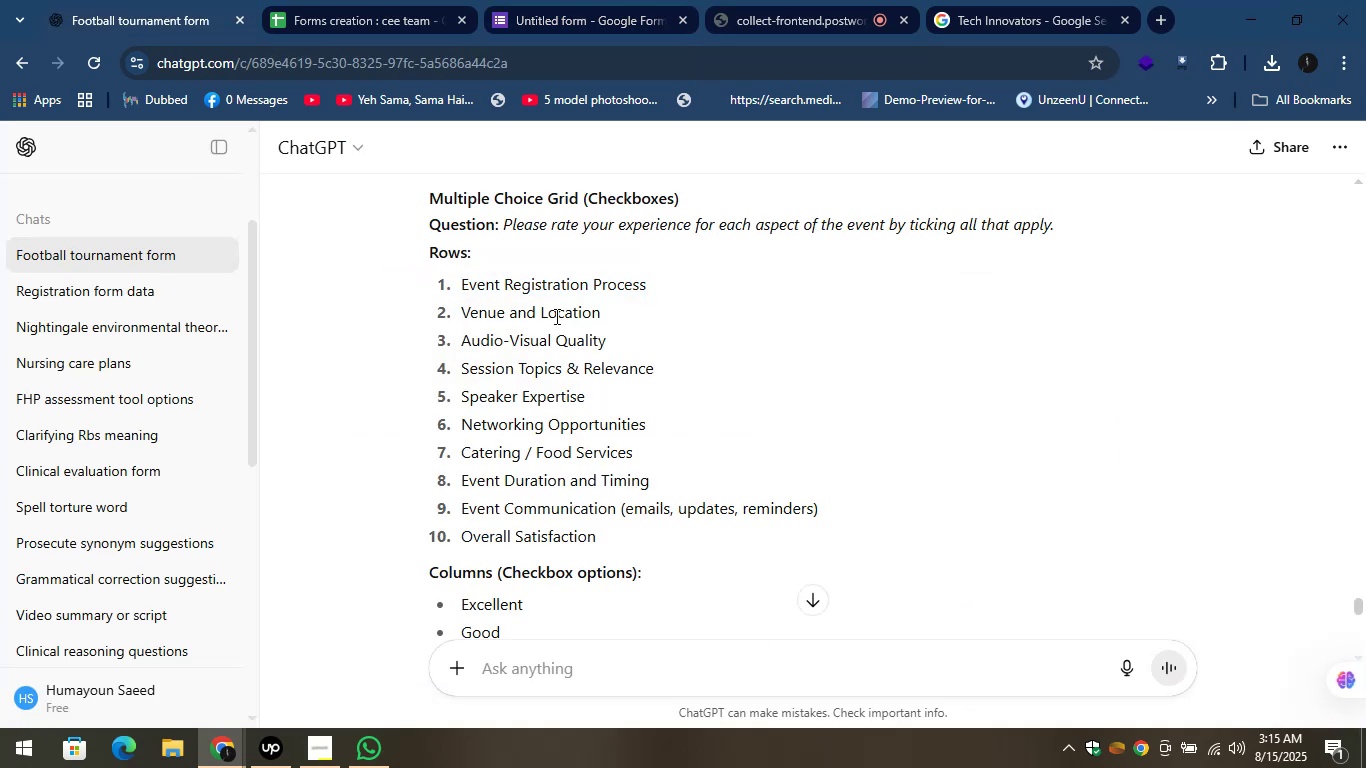 
scroll: coordinate [512, 519], scroll_direction: down, amount: 2.0
 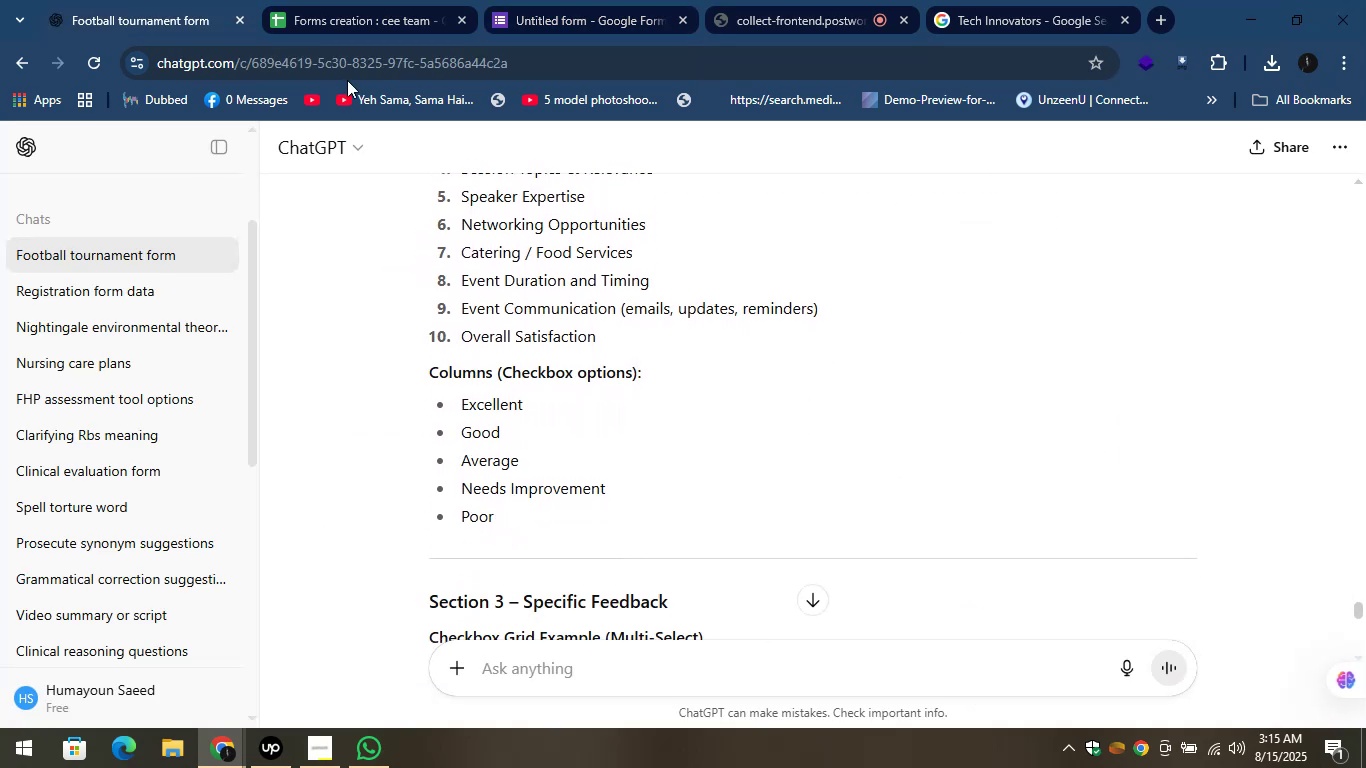 
left_click([517, 0])
 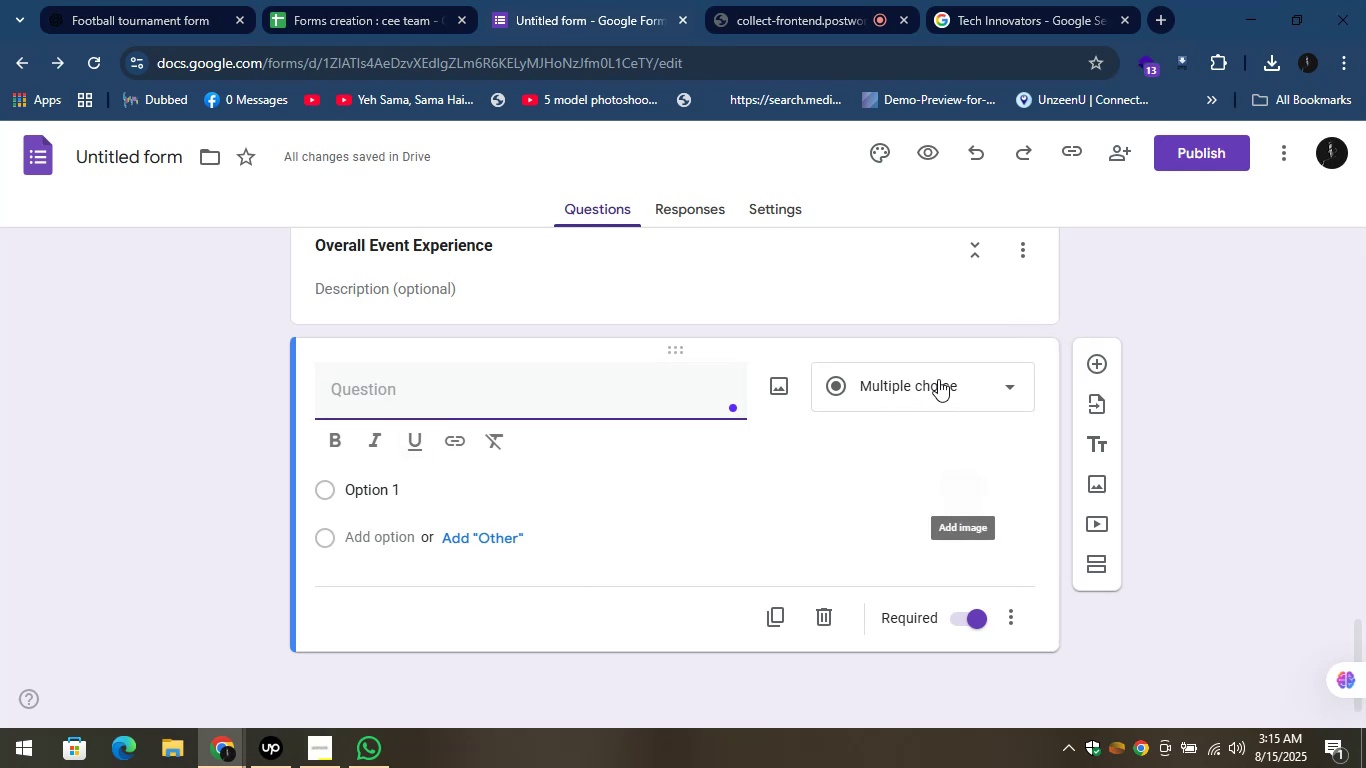 
wait(9.88)
 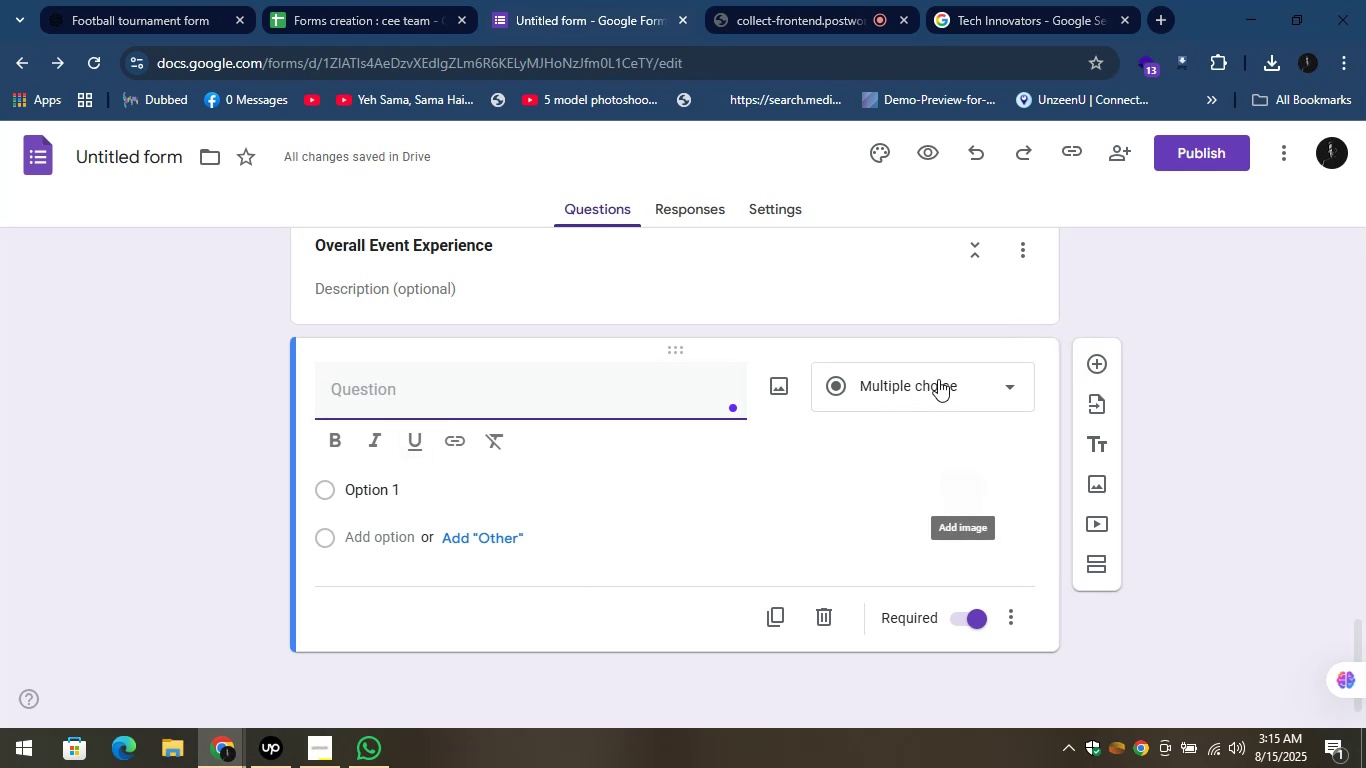 
left_click([915, 598])
 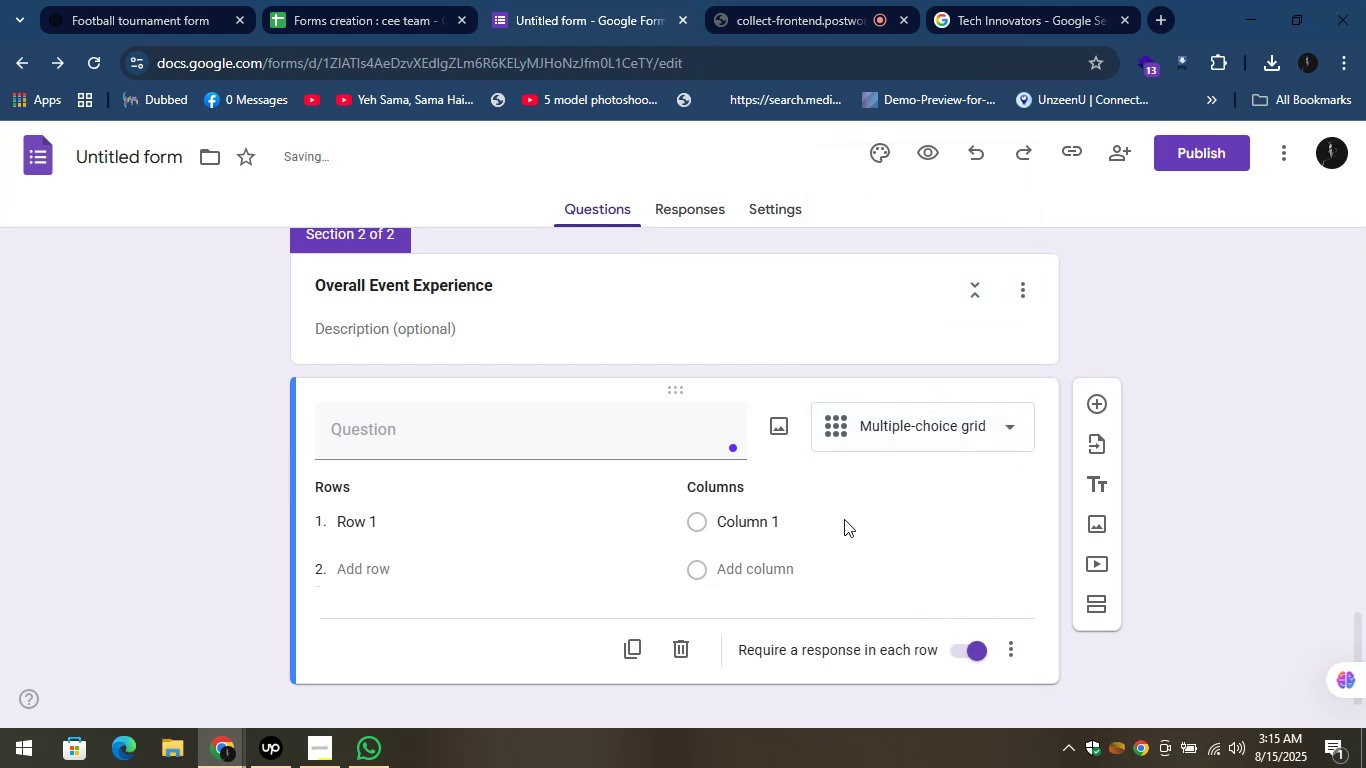 
scroll: coordinate [821, 488], scroll_direction: down, amount: 2.0
 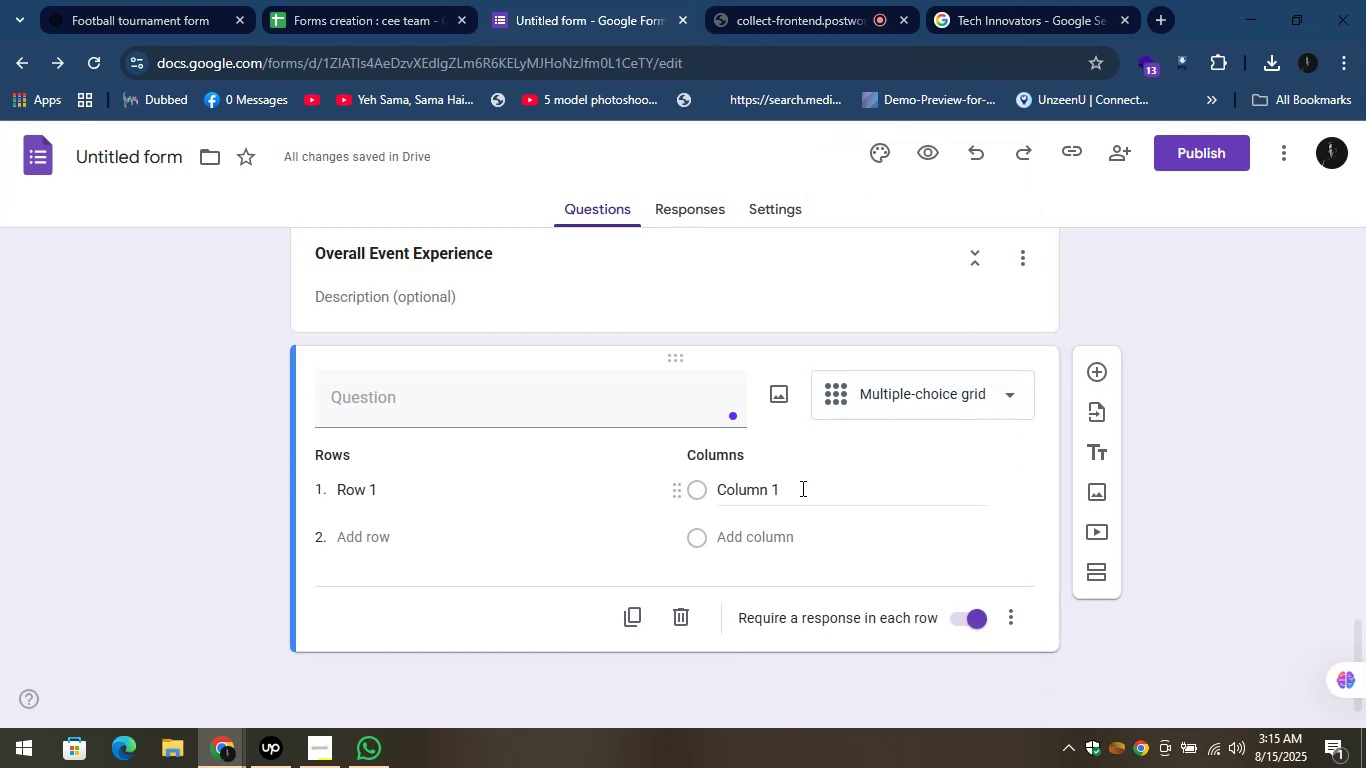 
wait(8.13)
 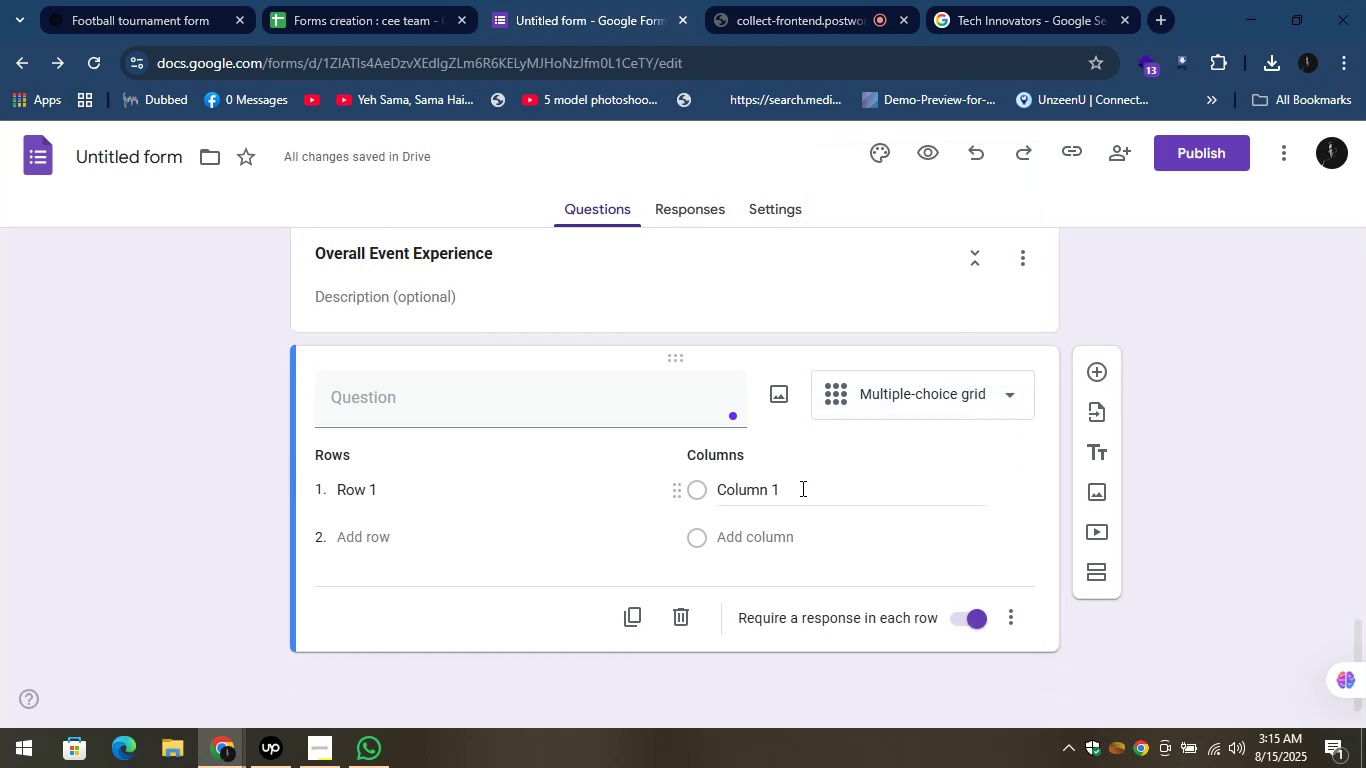 
scroll: coordinate [873, 481], scroll_direction: down, amount: 2.0
 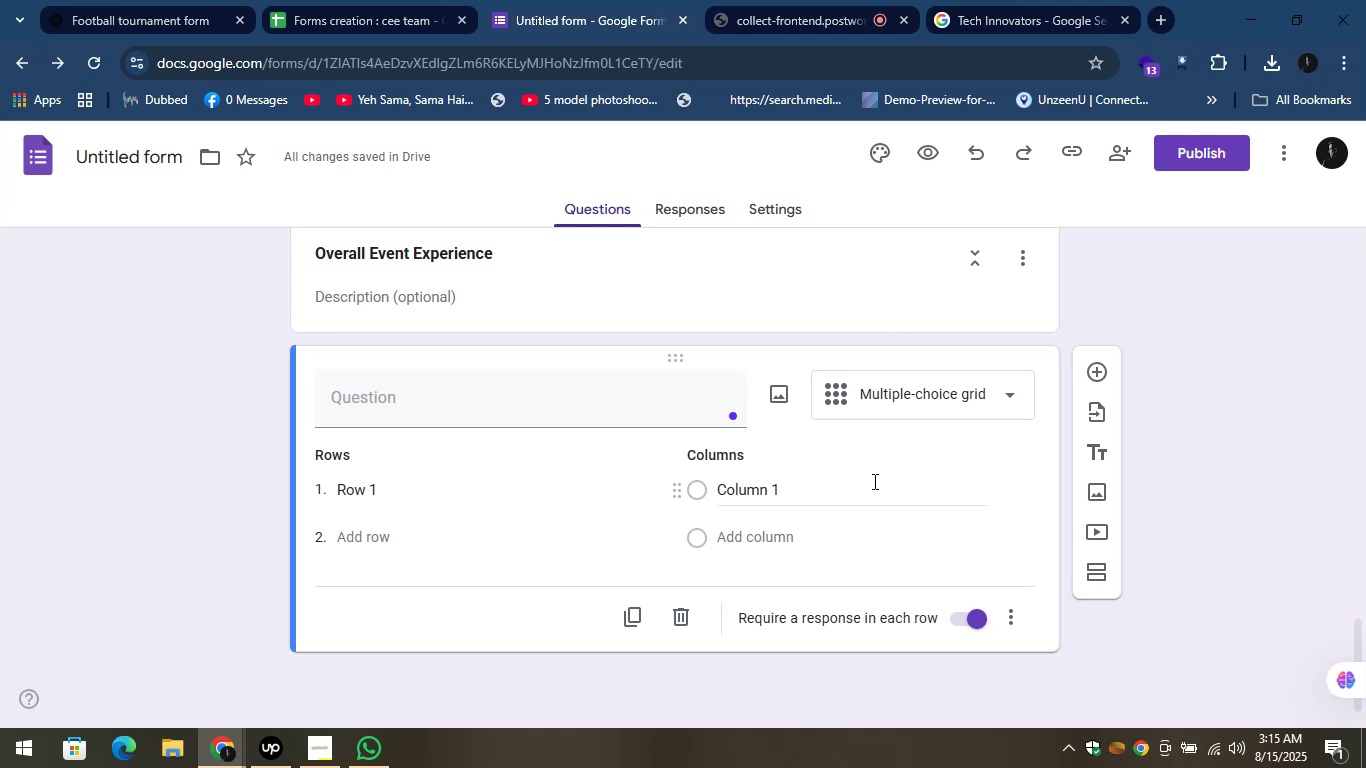 
wait(6.09)
 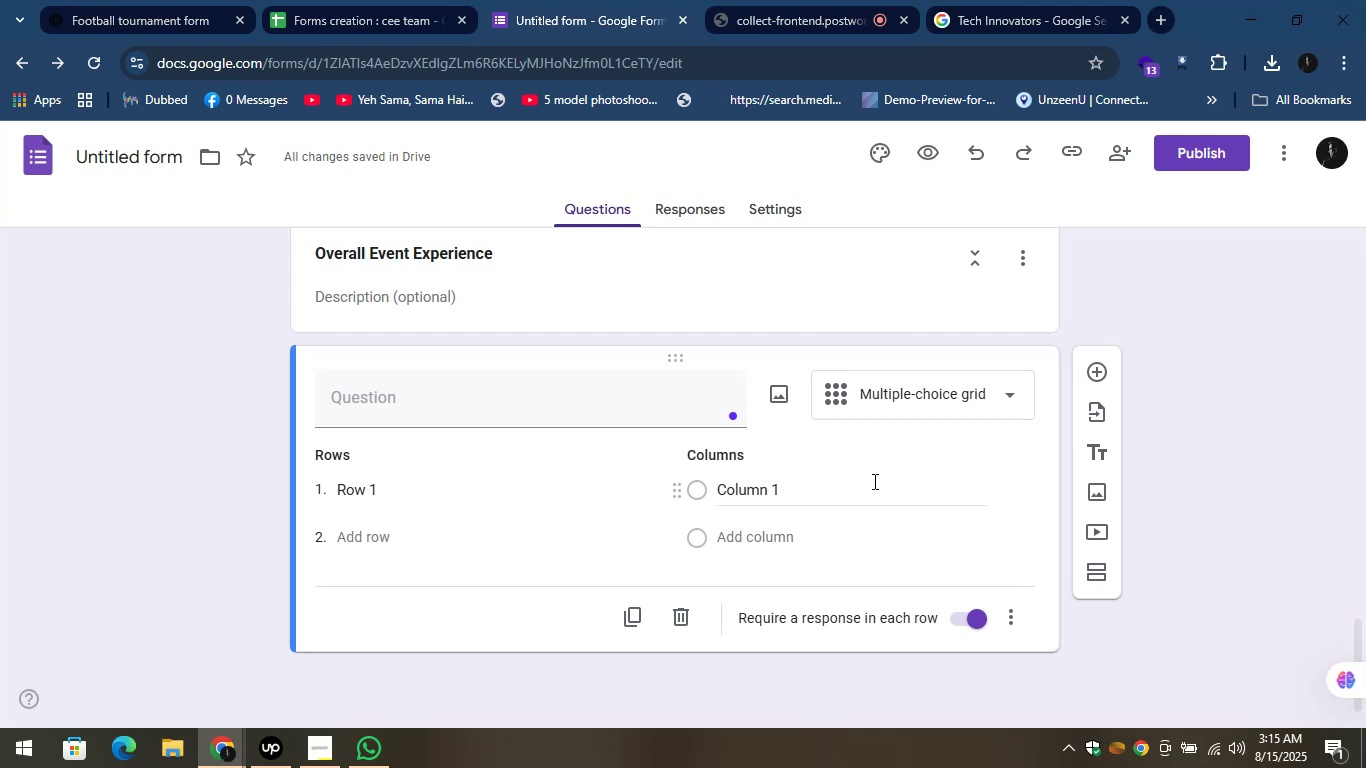 
left_click([873, 481])
 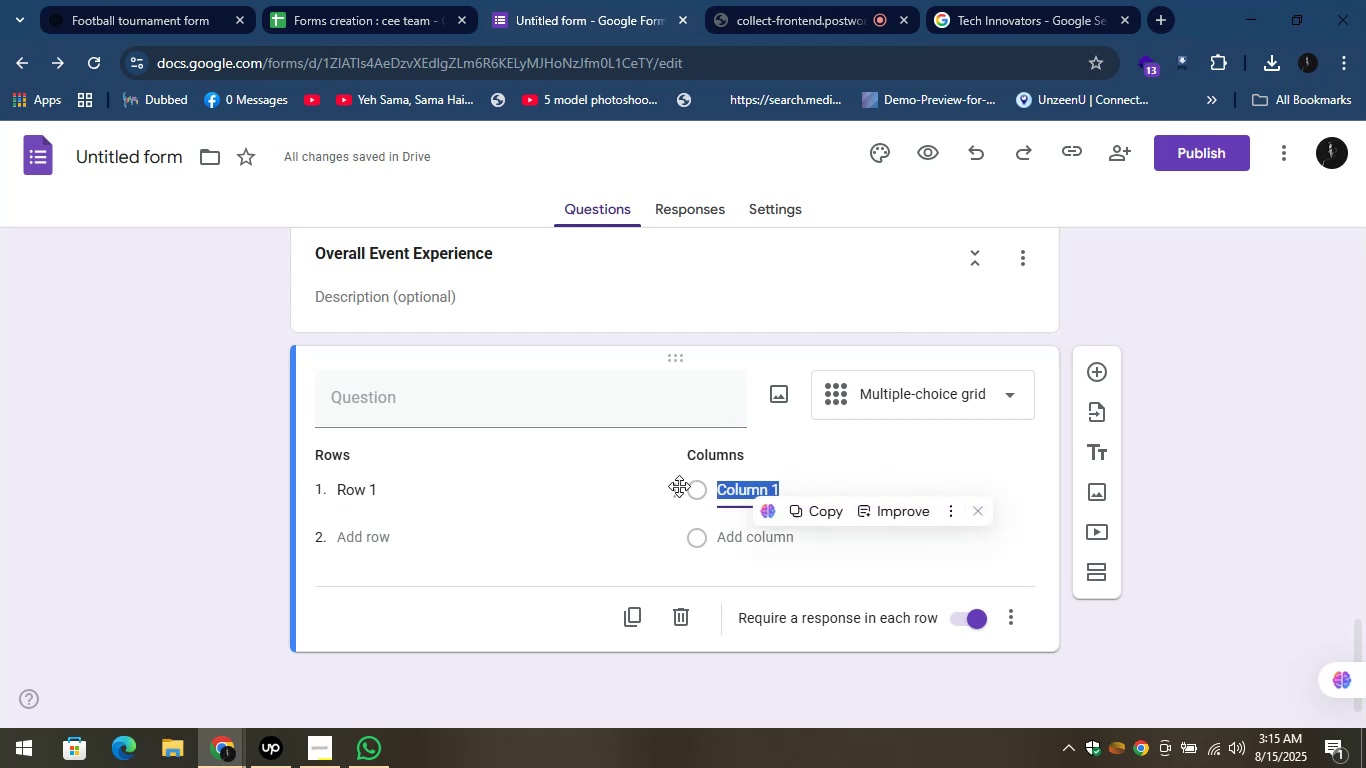 
left_click([679, 486])
 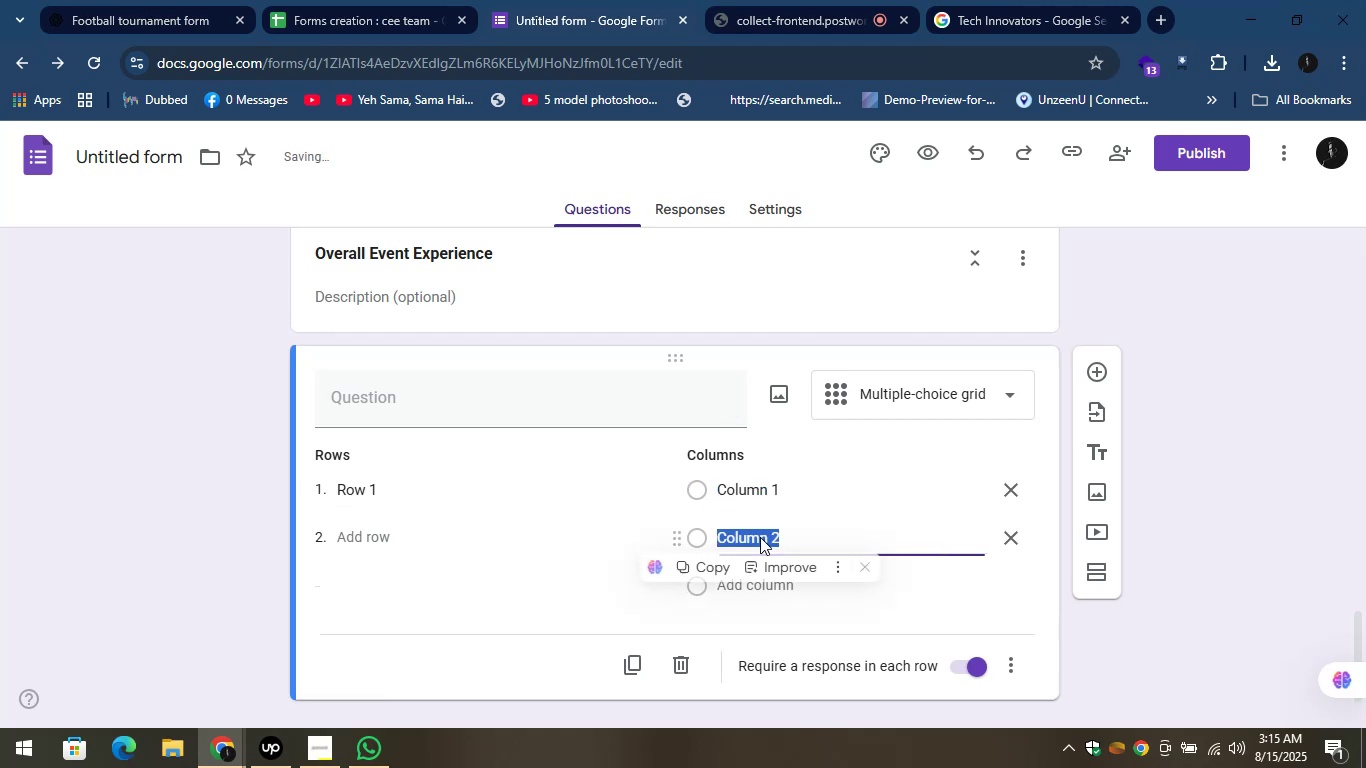 
scroll: coordinate [782, 534], scroll_direction: down, amount: 1.0
 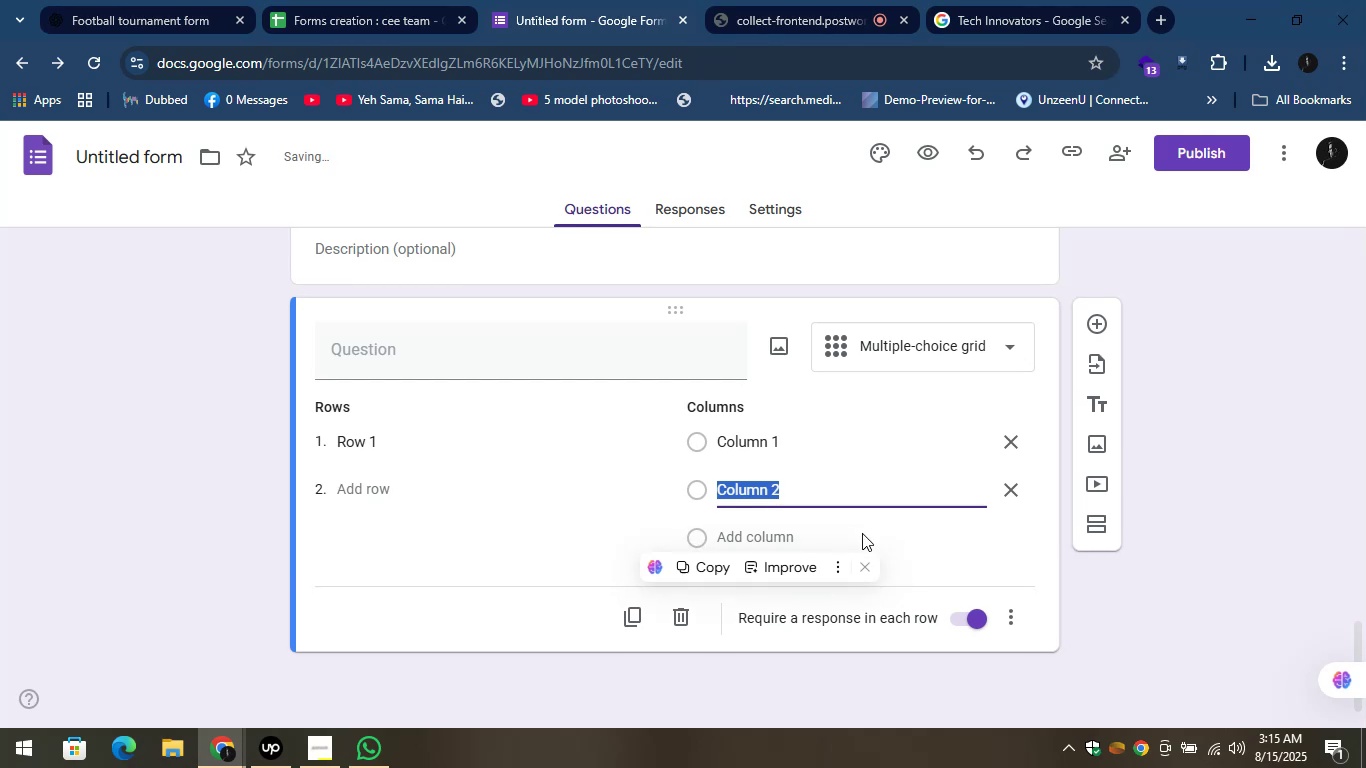 
left_click([823, 536])
 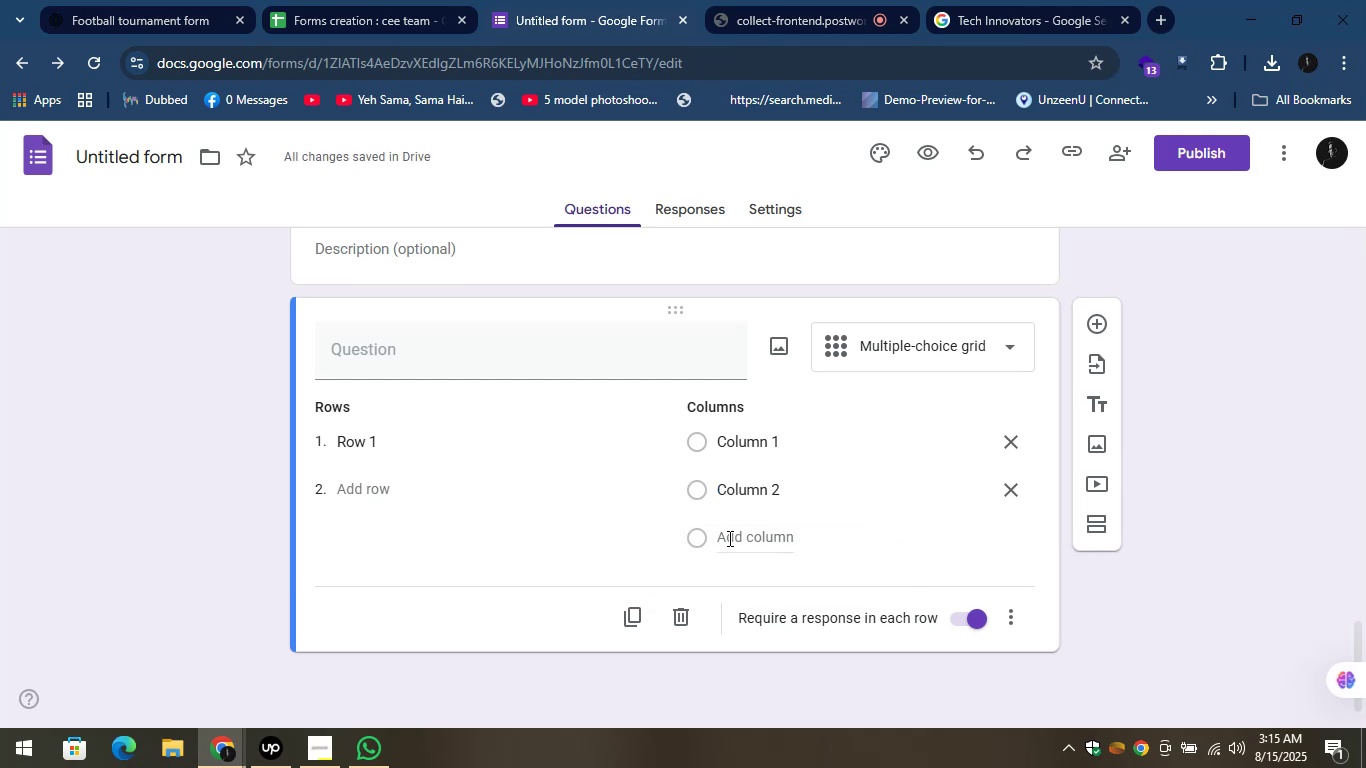 
left_click([728, 538])
 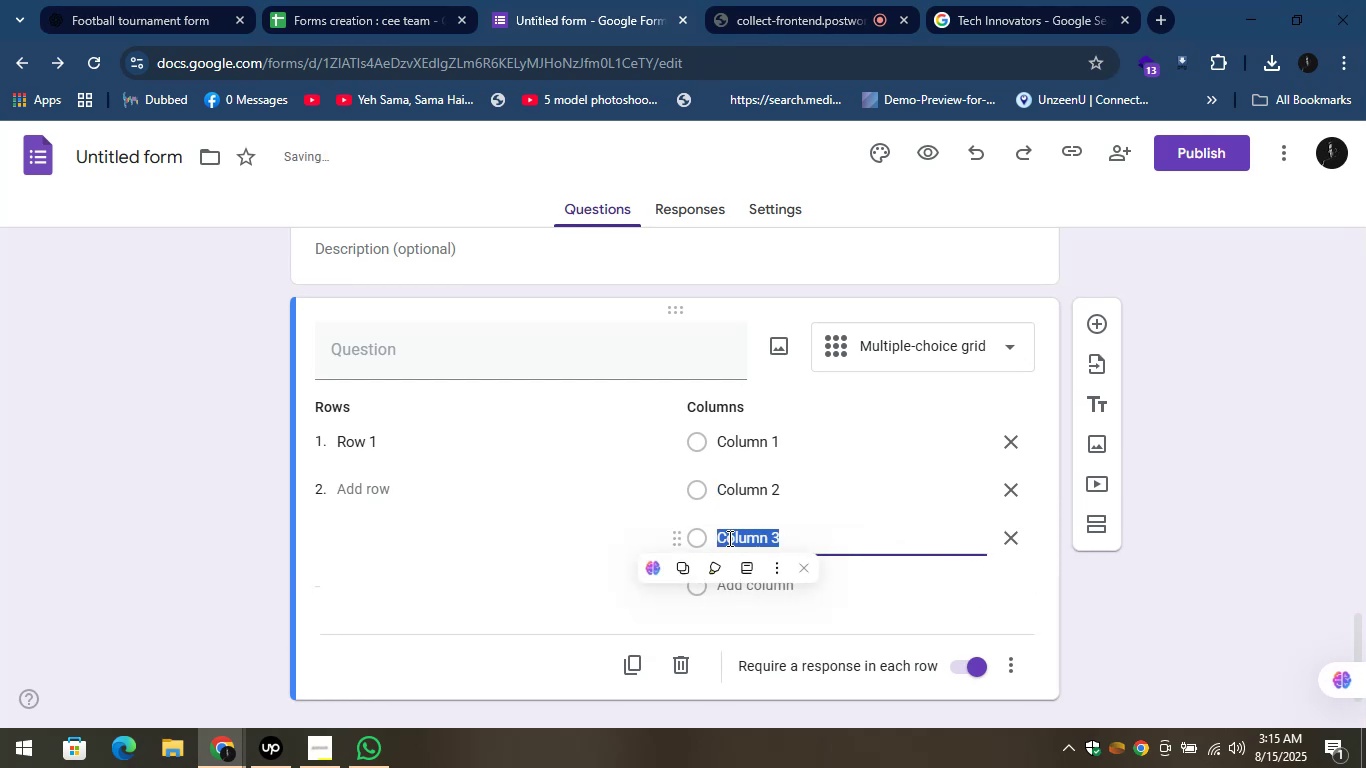 
scroll: coordinate [772, 557], scroll_direction: down, amount: 2.0
 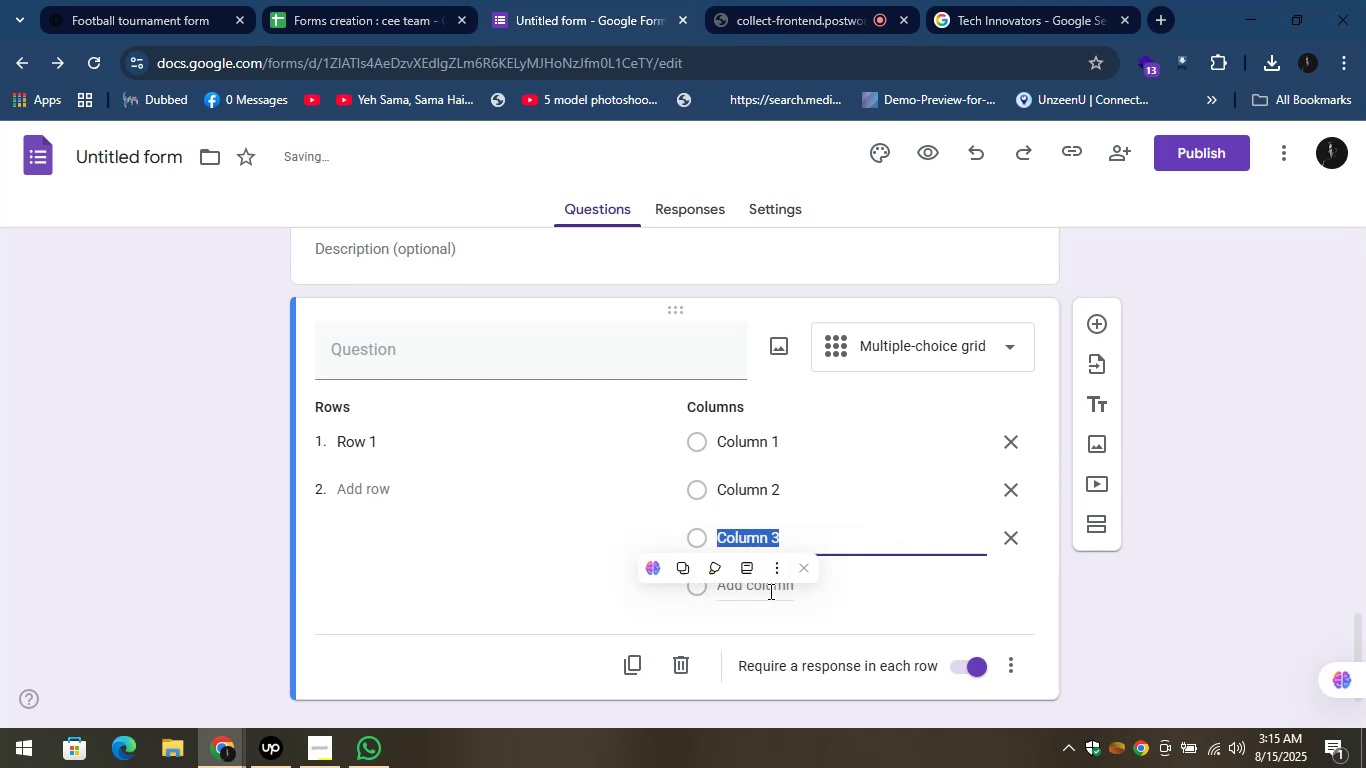 
left_click([769, 591])
 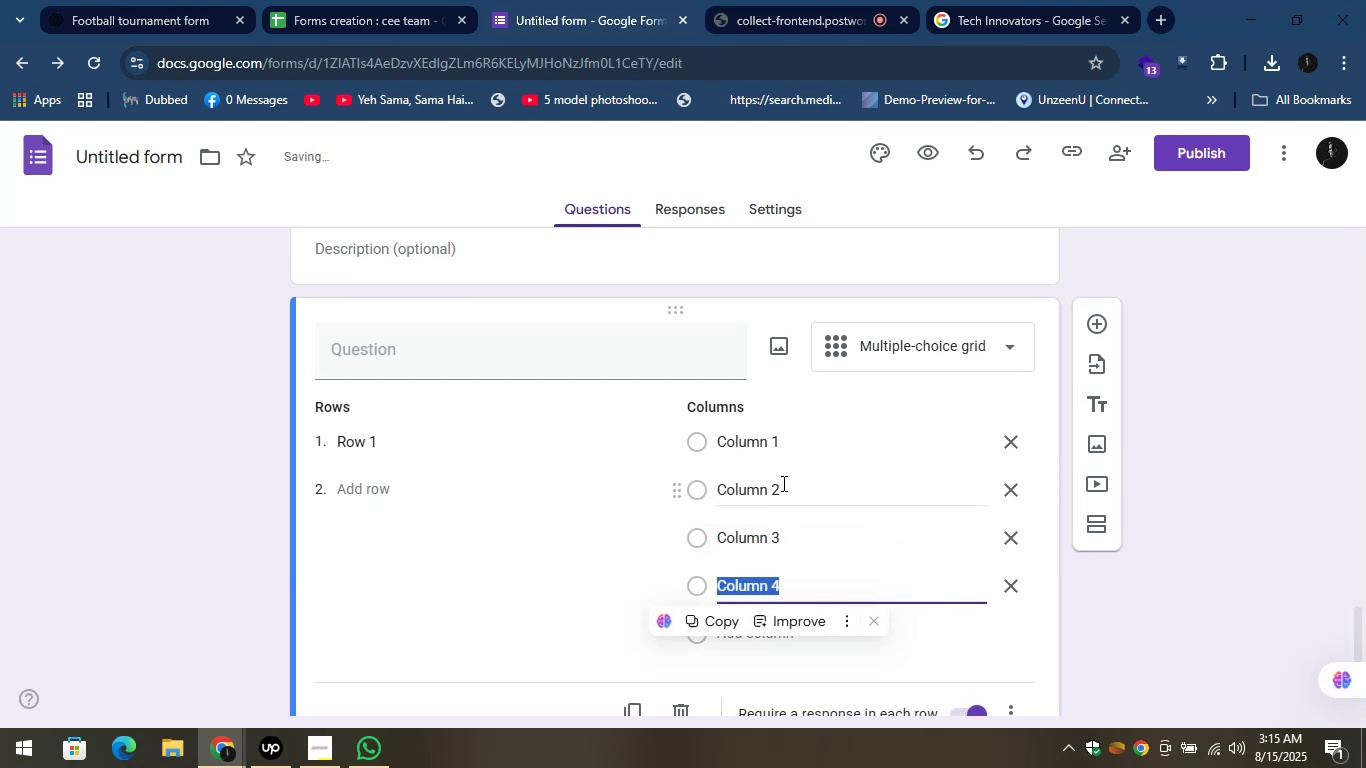 
scroll: coordinate [784, 483], scroll_direction: up, amount: 2.0
 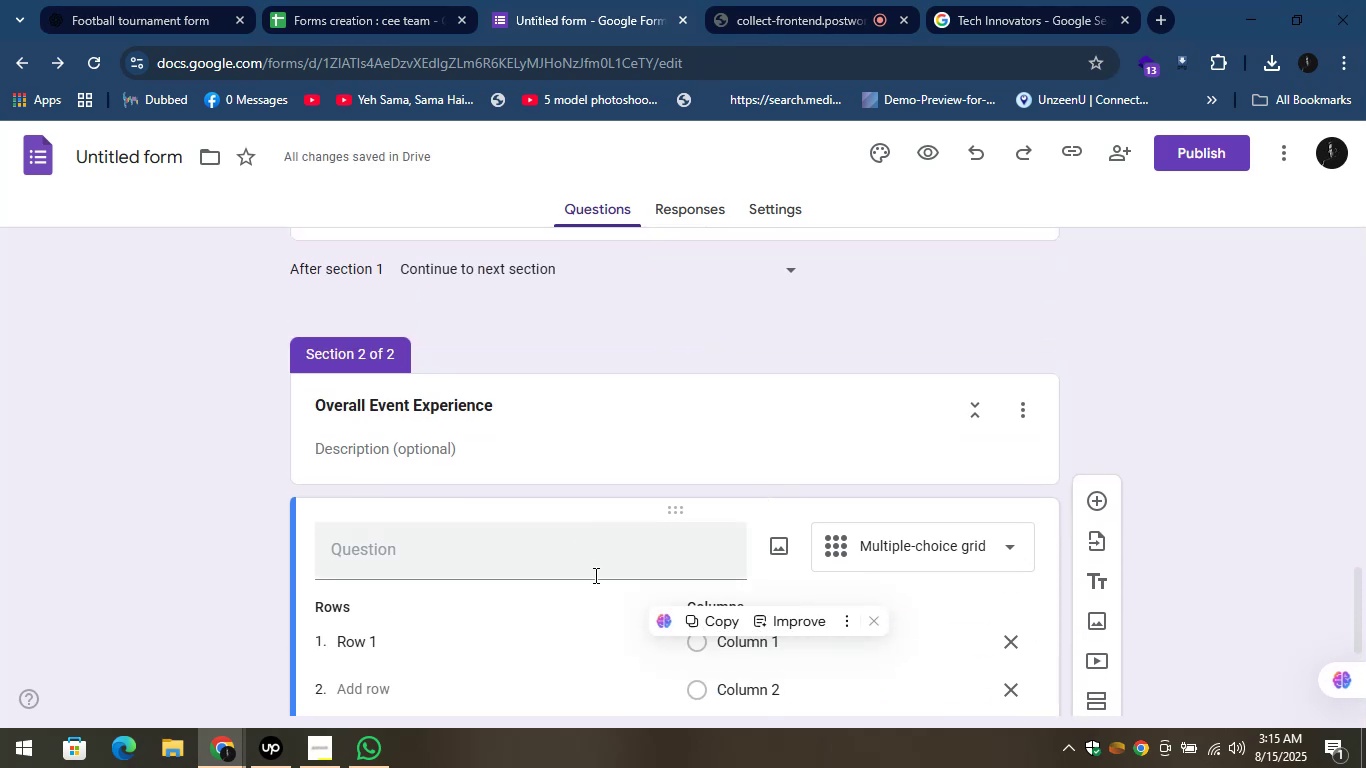 
scroll: coordinate [594, 575], scroll_direction: down, amount: 2.0
 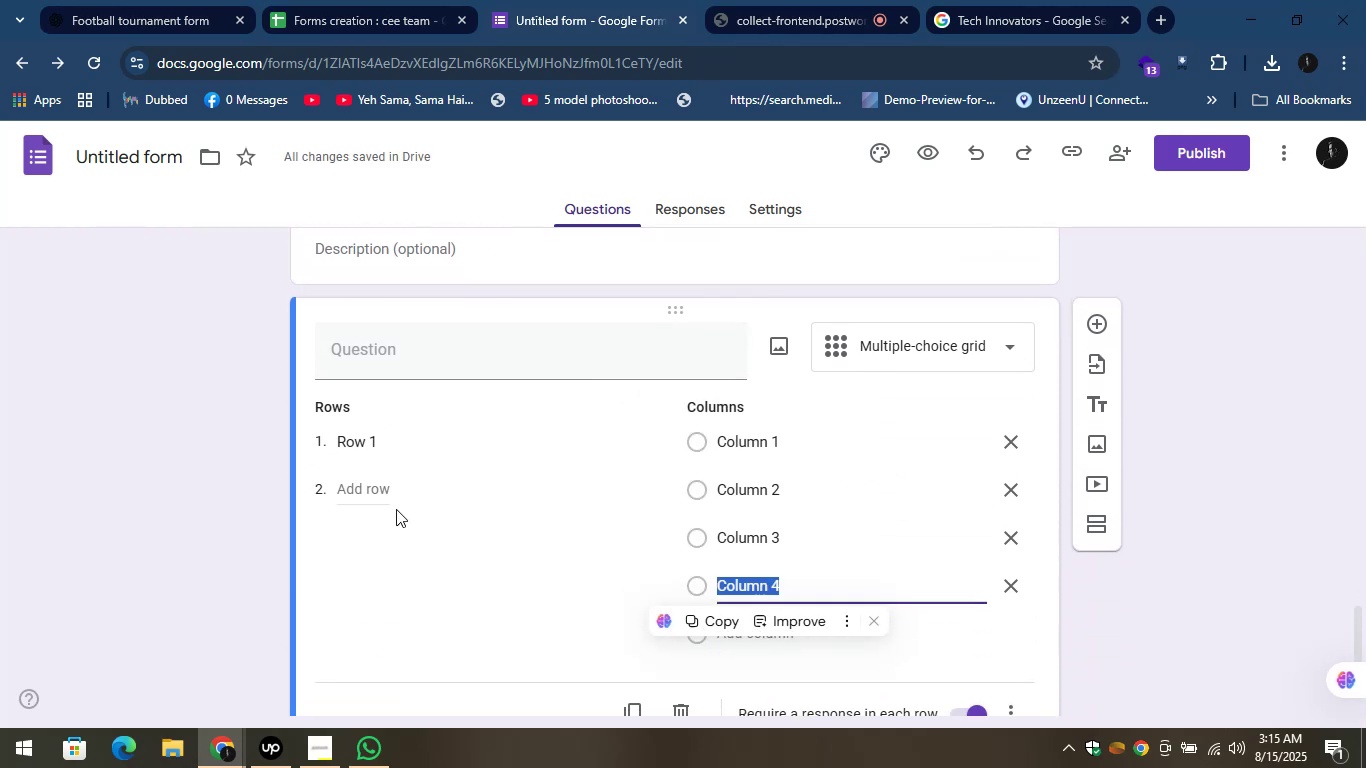 
left_click([389, 497])
 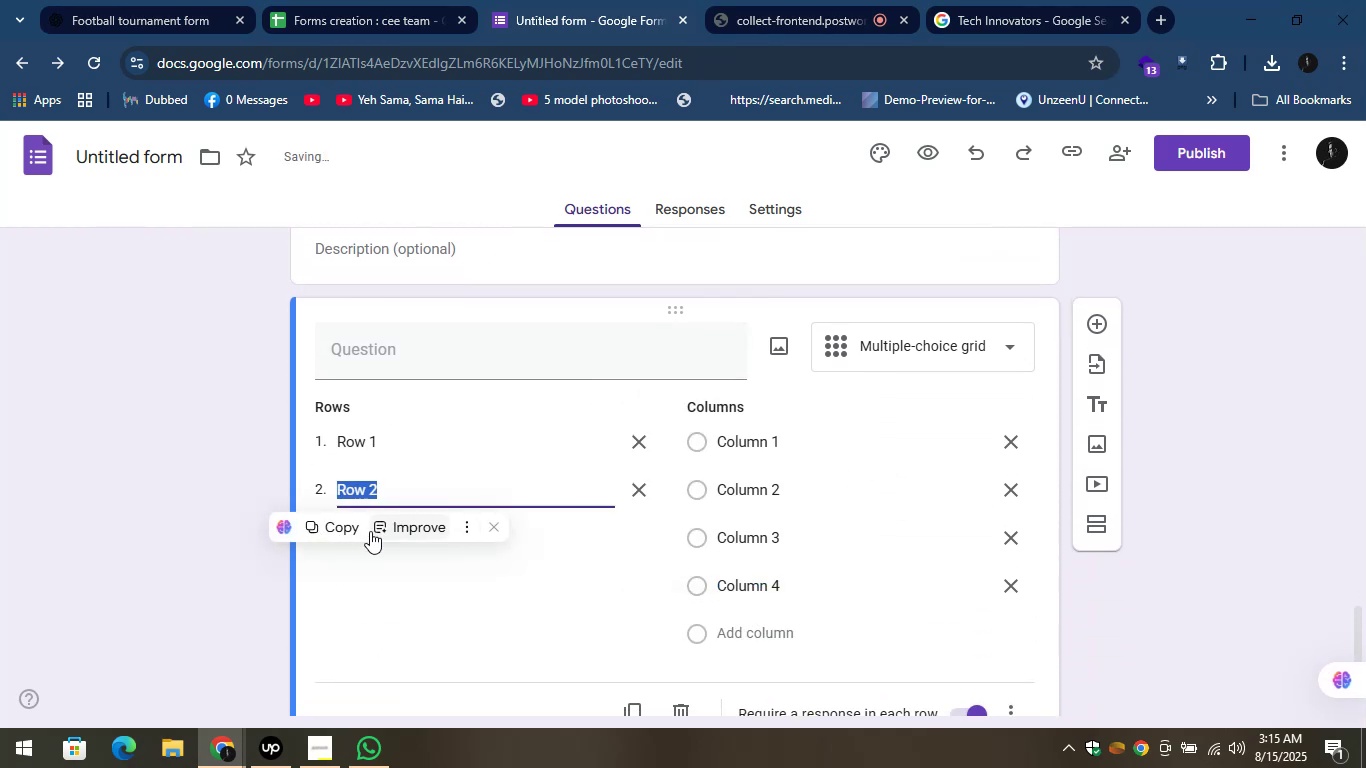 
left_click([359, 561])
 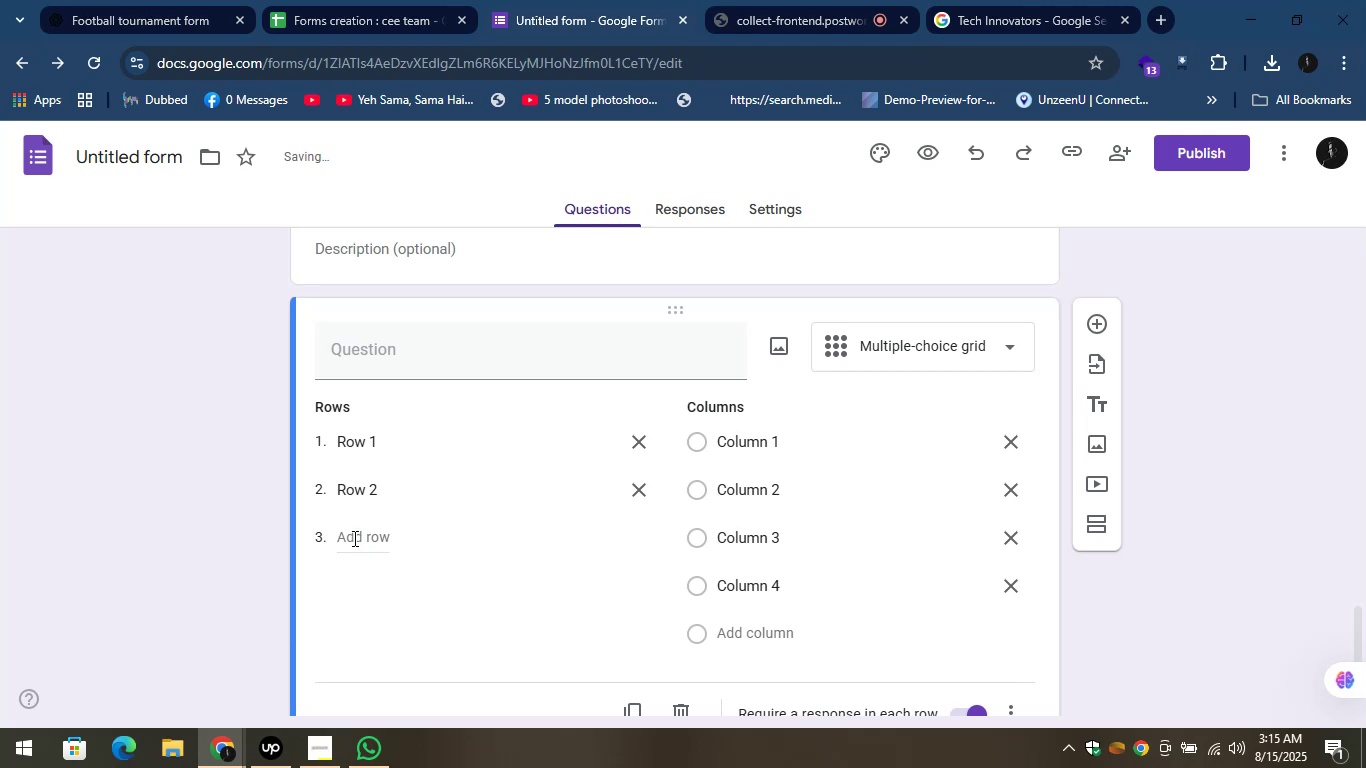 
left_click([353, 538])
 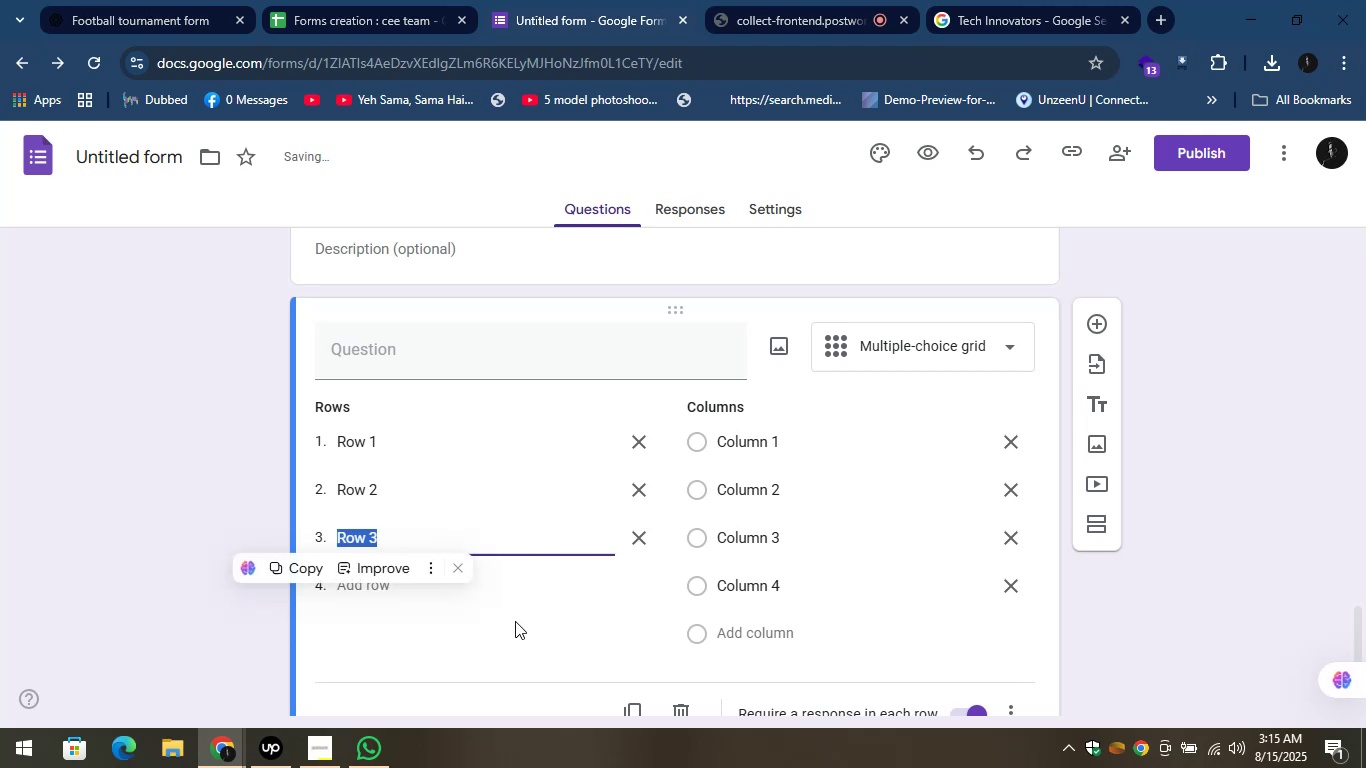 
left_click([515, 621])
 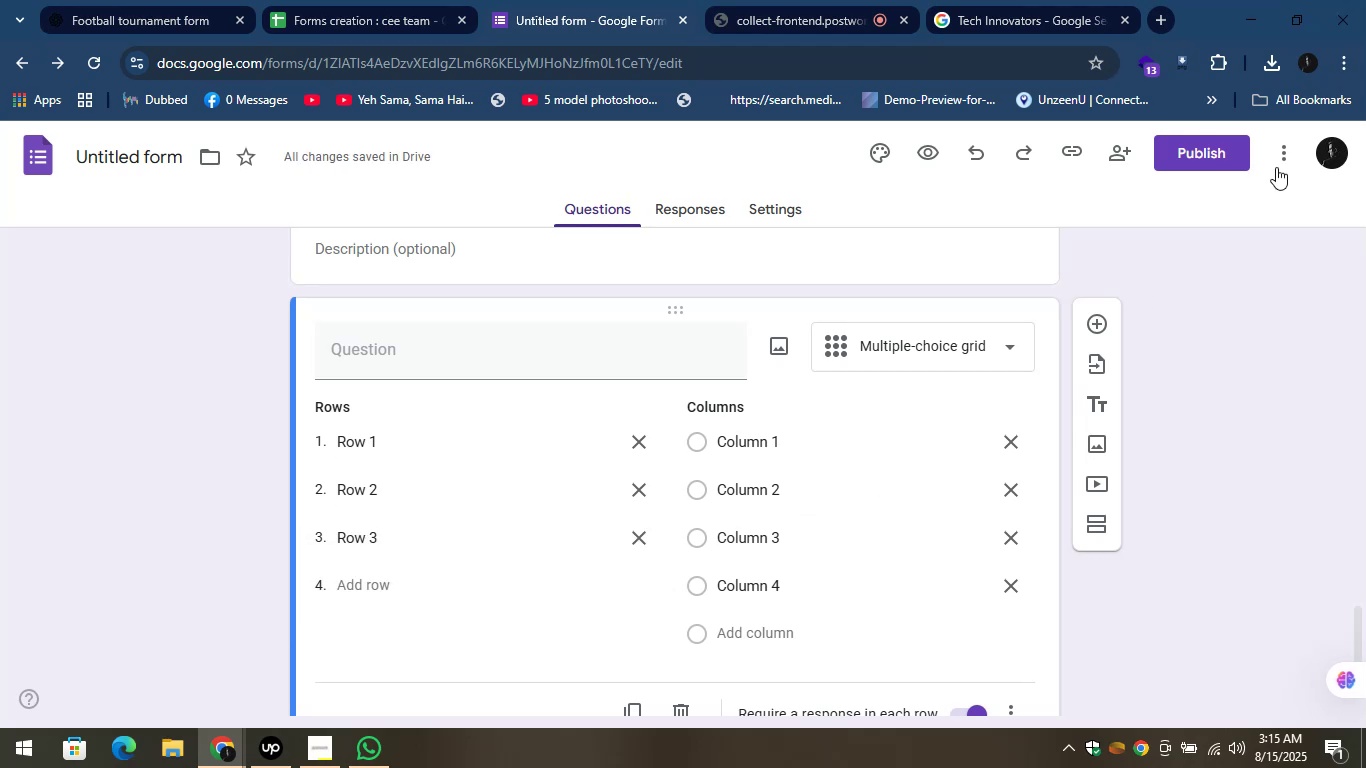 
left_click([1009, 349])
 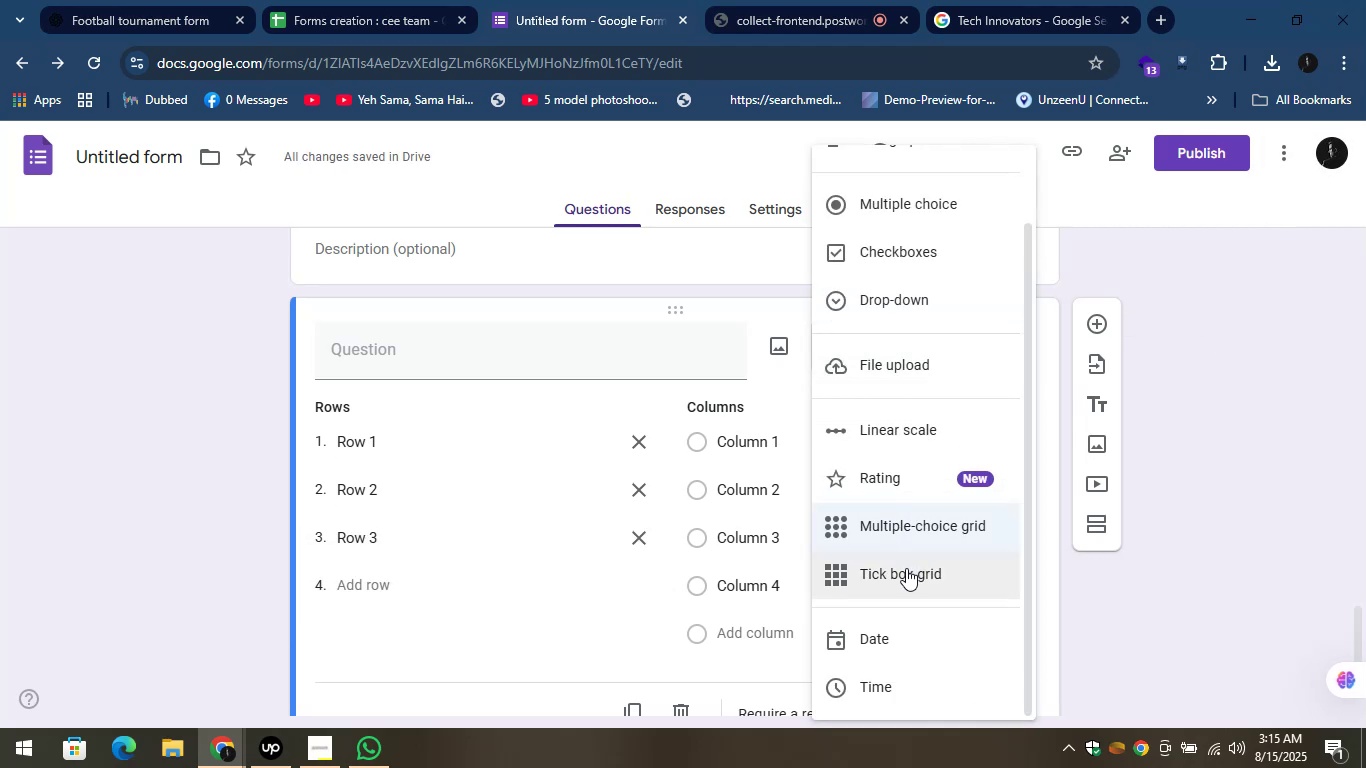 
left_click([902, 569])
 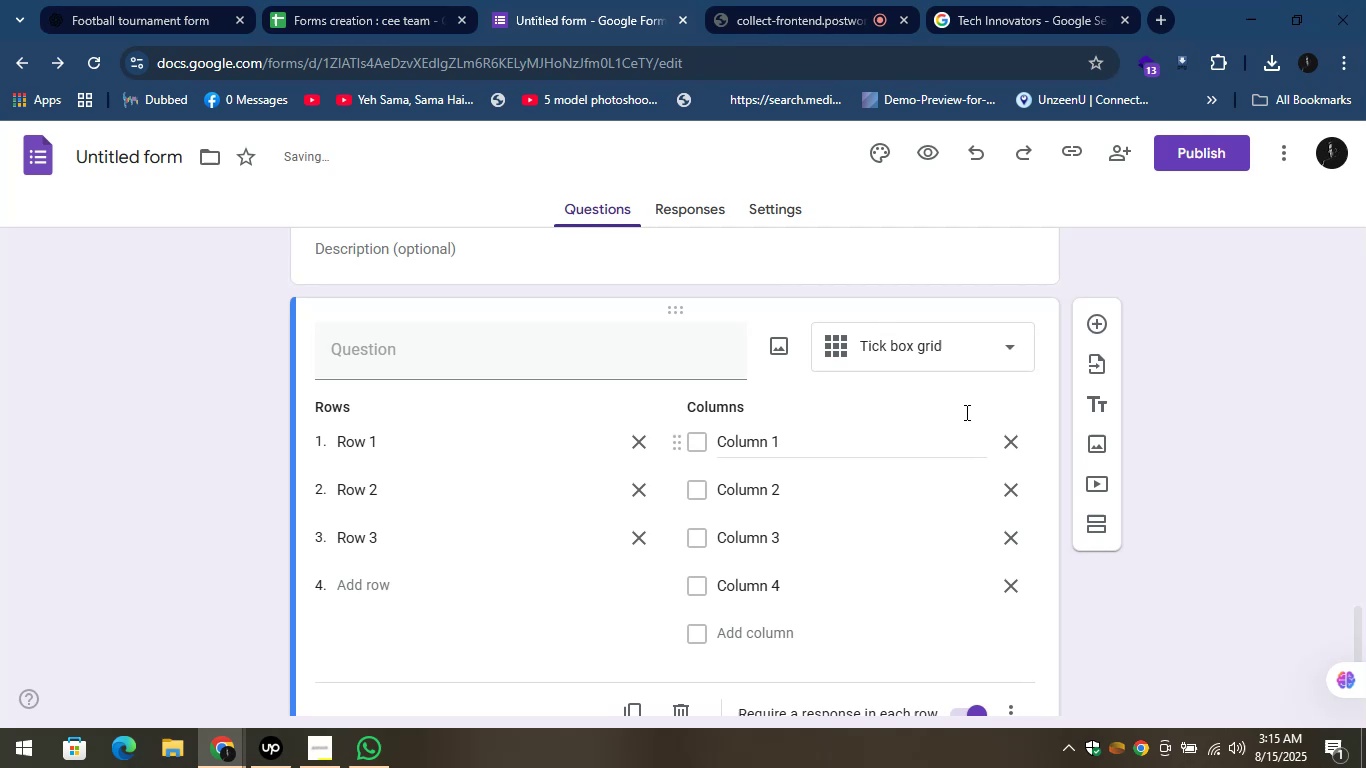 
left_click([998, 358])
 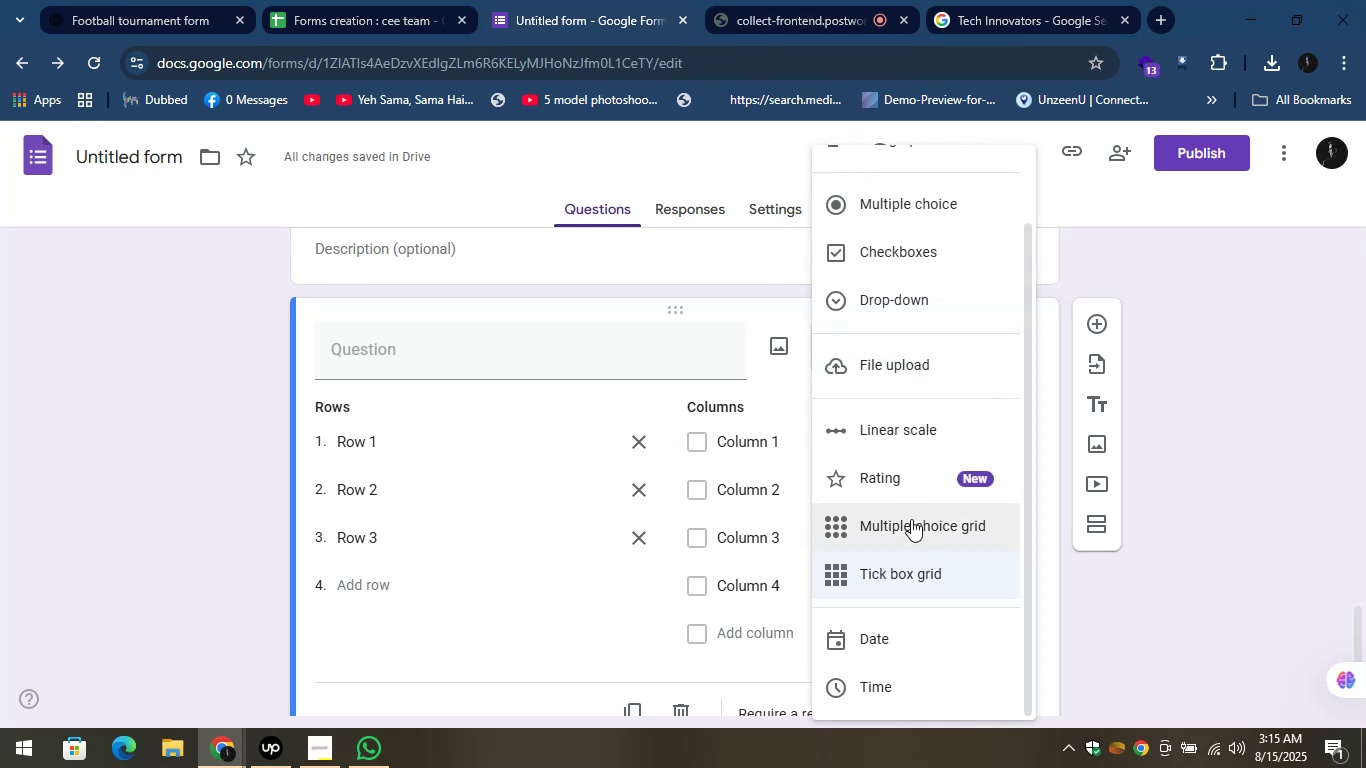 
scroll: coordinate [909, 560], scroll_direction: up, amount: 1.0
 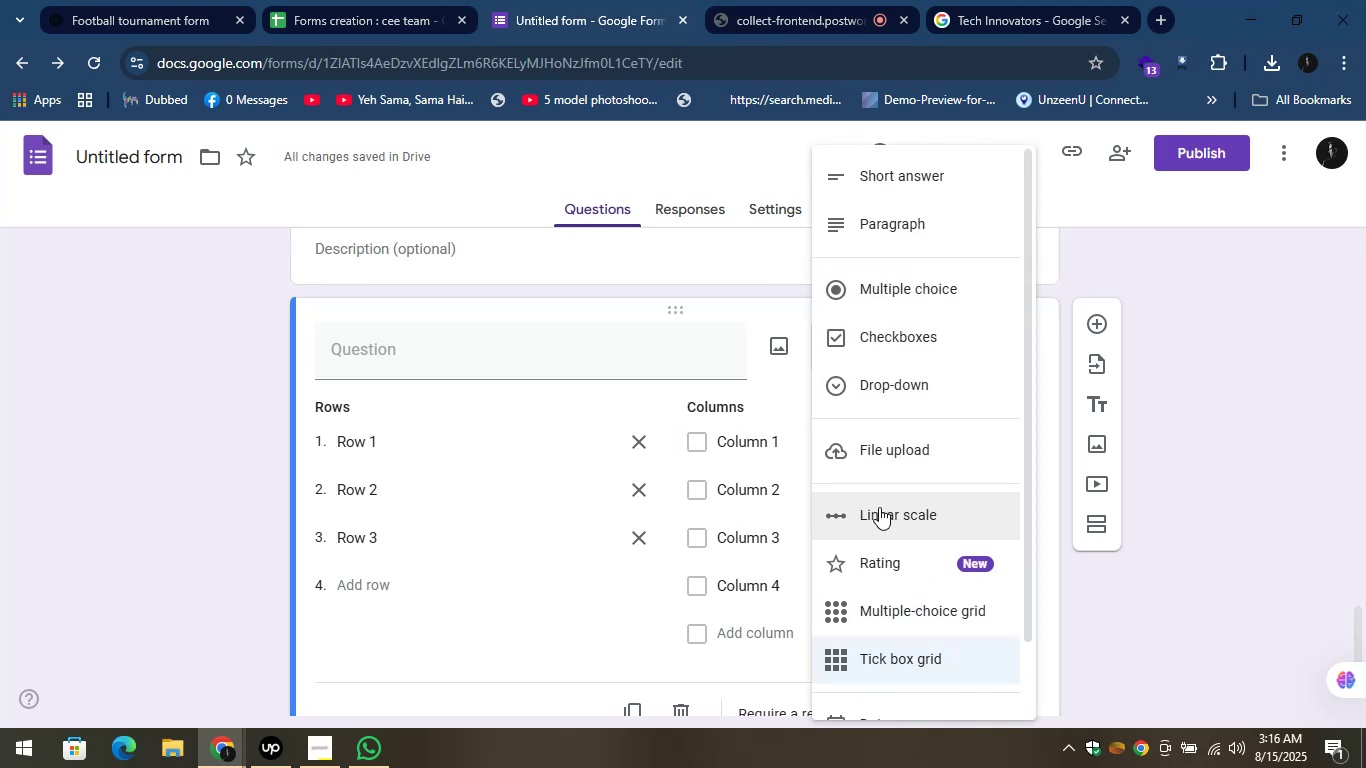 
wait(11.34)
 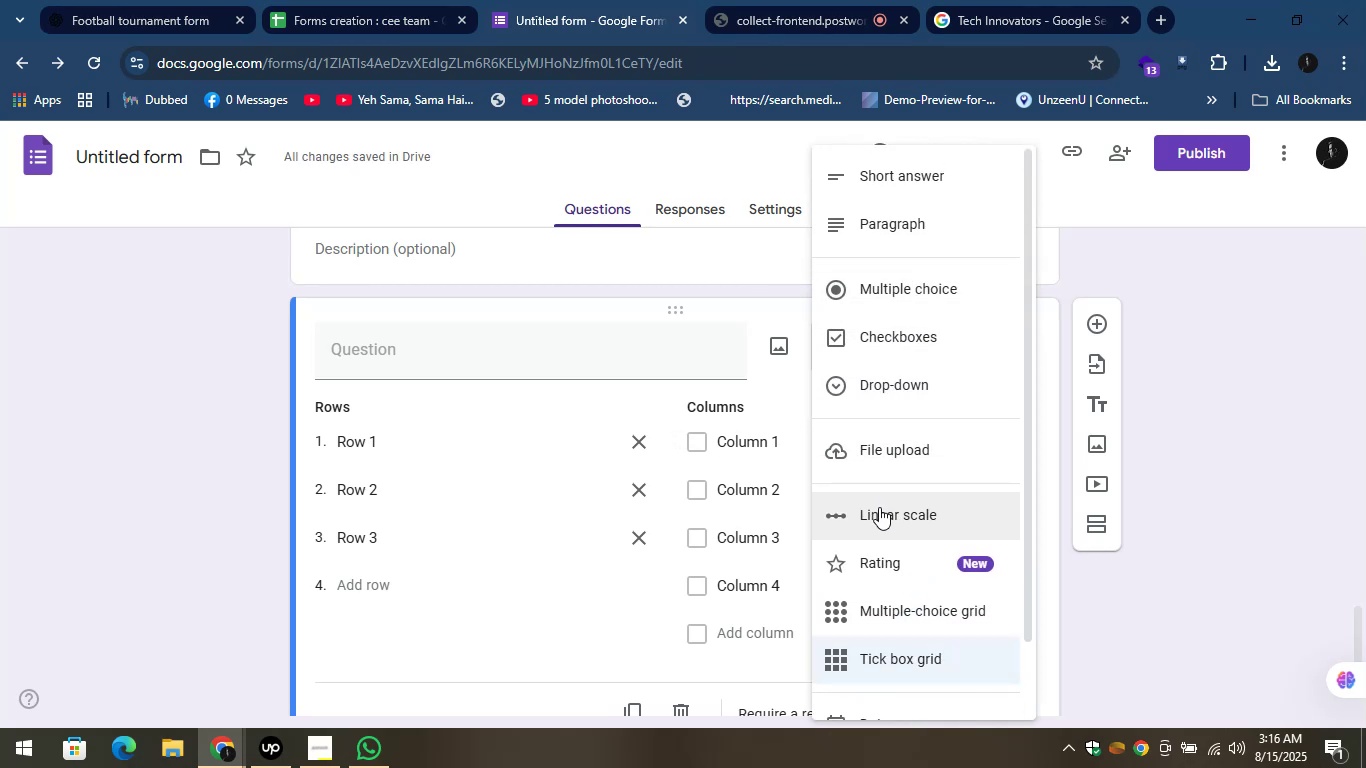 
left_click([593, 607])
 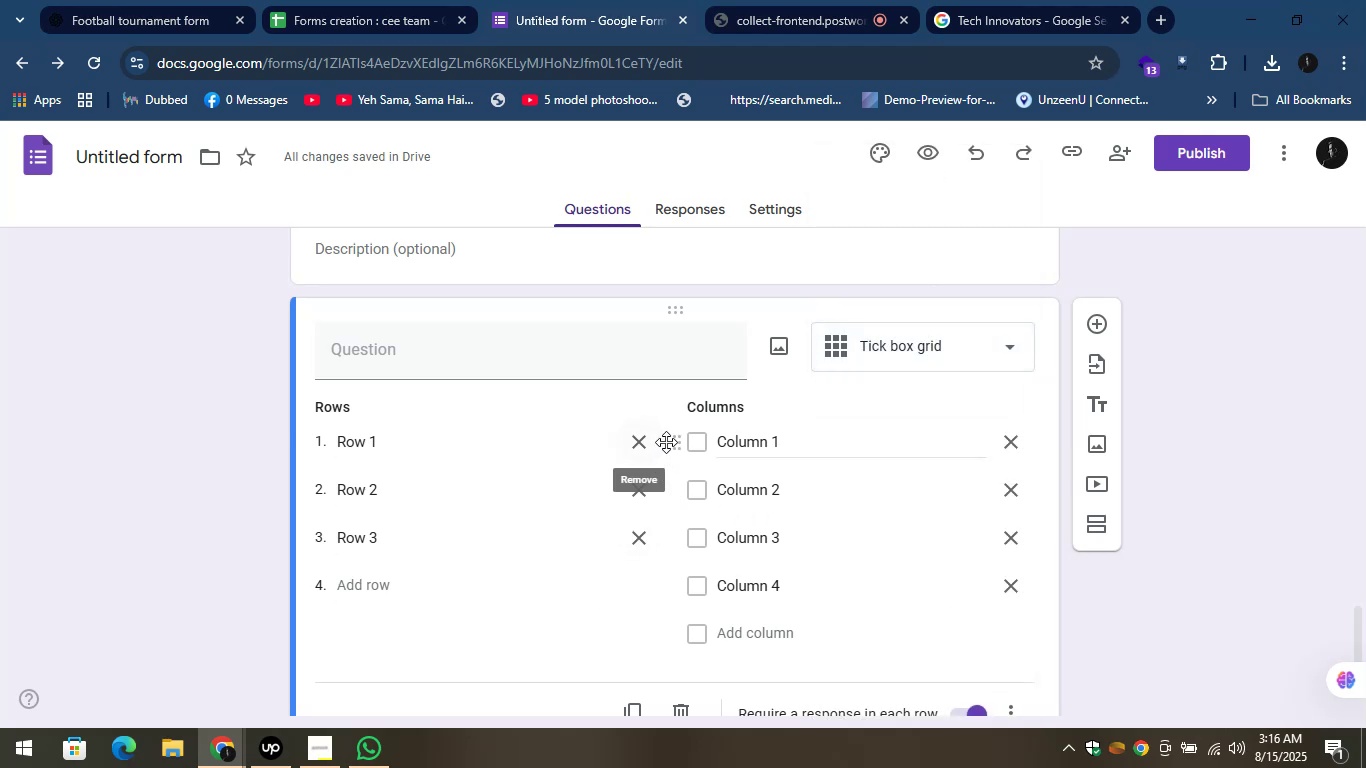 
left_click([671, 442])
 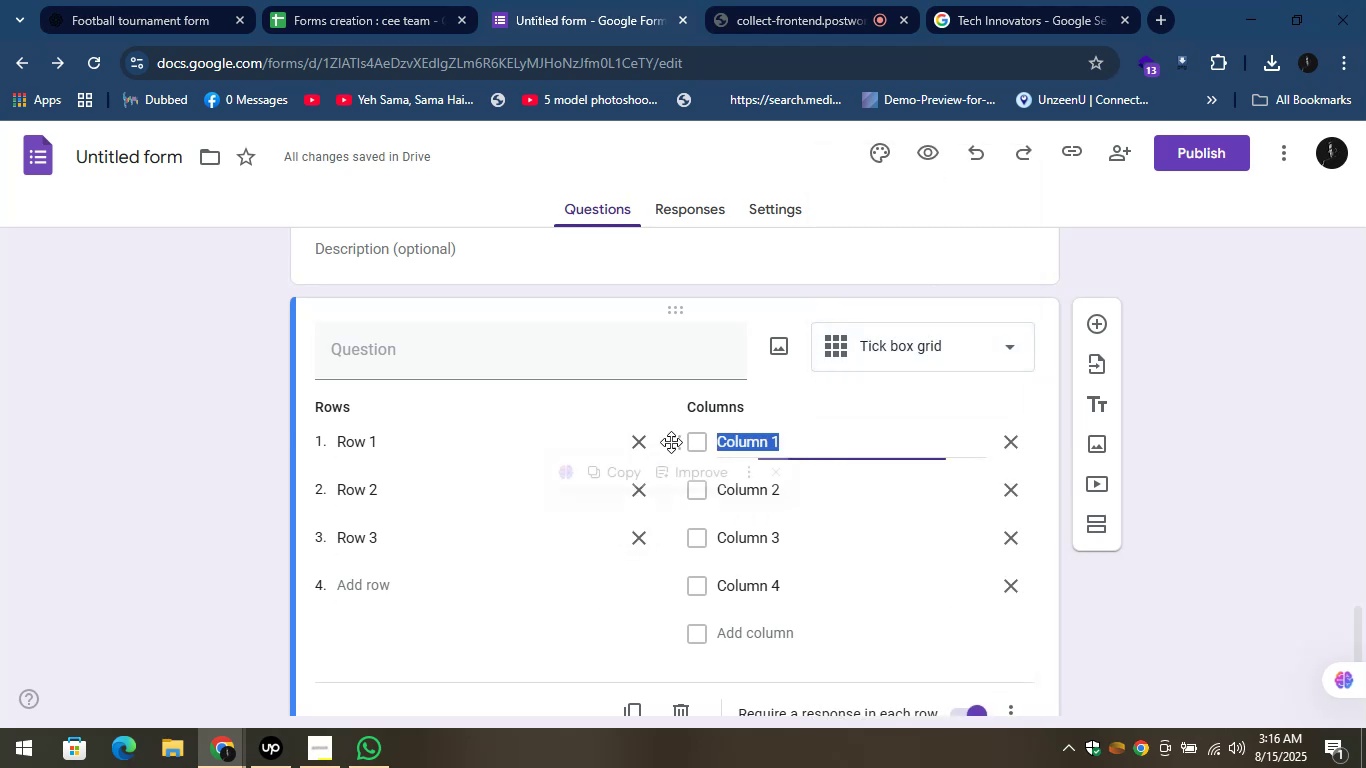 
left_click_drag(start_coordinate=[671, 442], to_coordinate=[621, 433])
 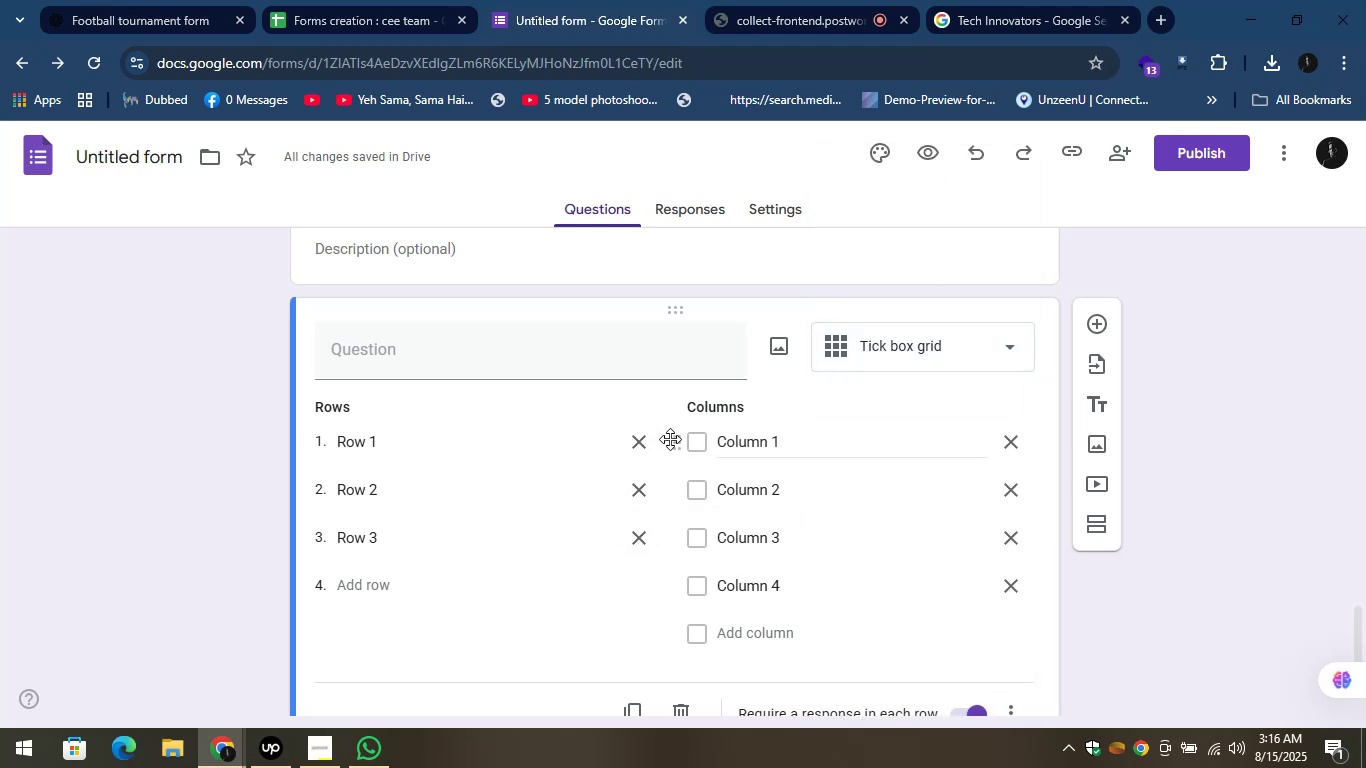 
left_click_drag(start_coordinate=[670, 439], to_coordinate=[594, 427])
 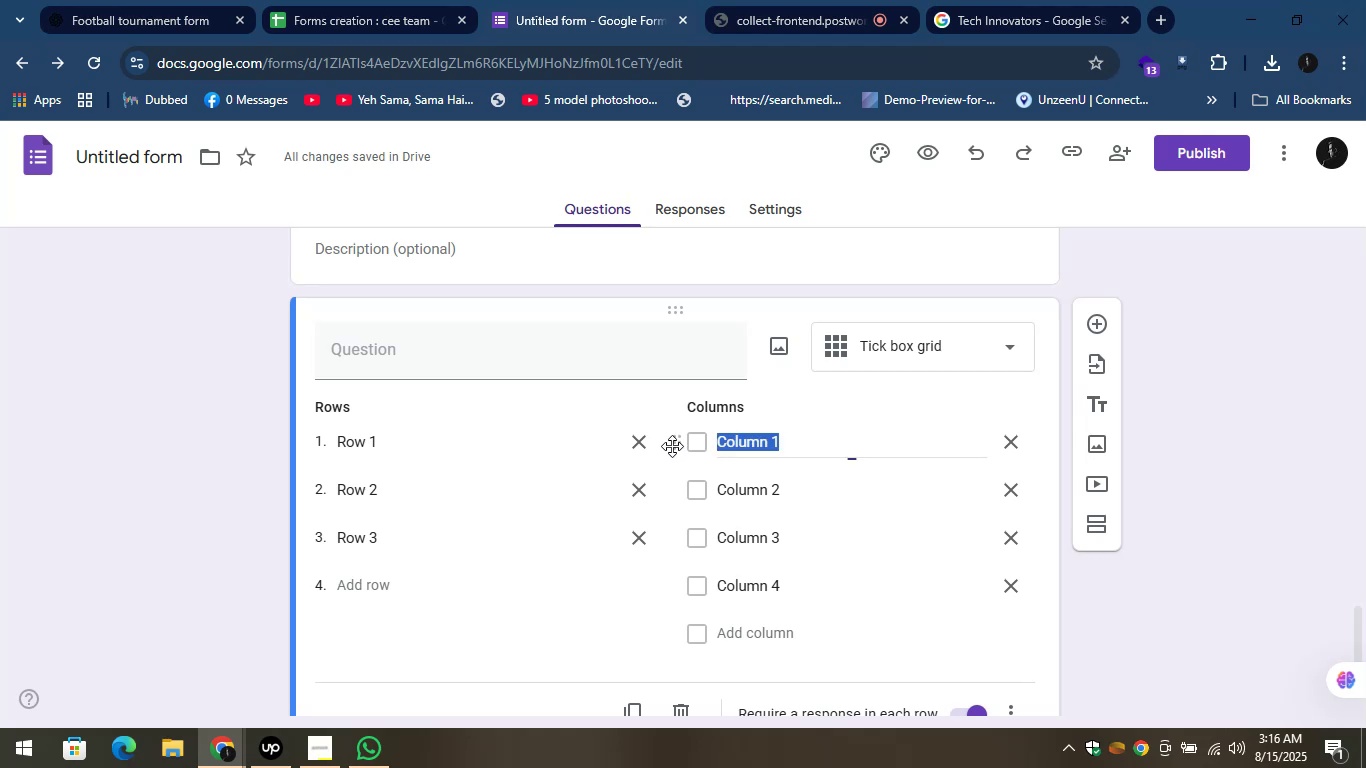 
left_click_drag(start_coordinate=[672, 446], to_coordinate=[653, 442])
 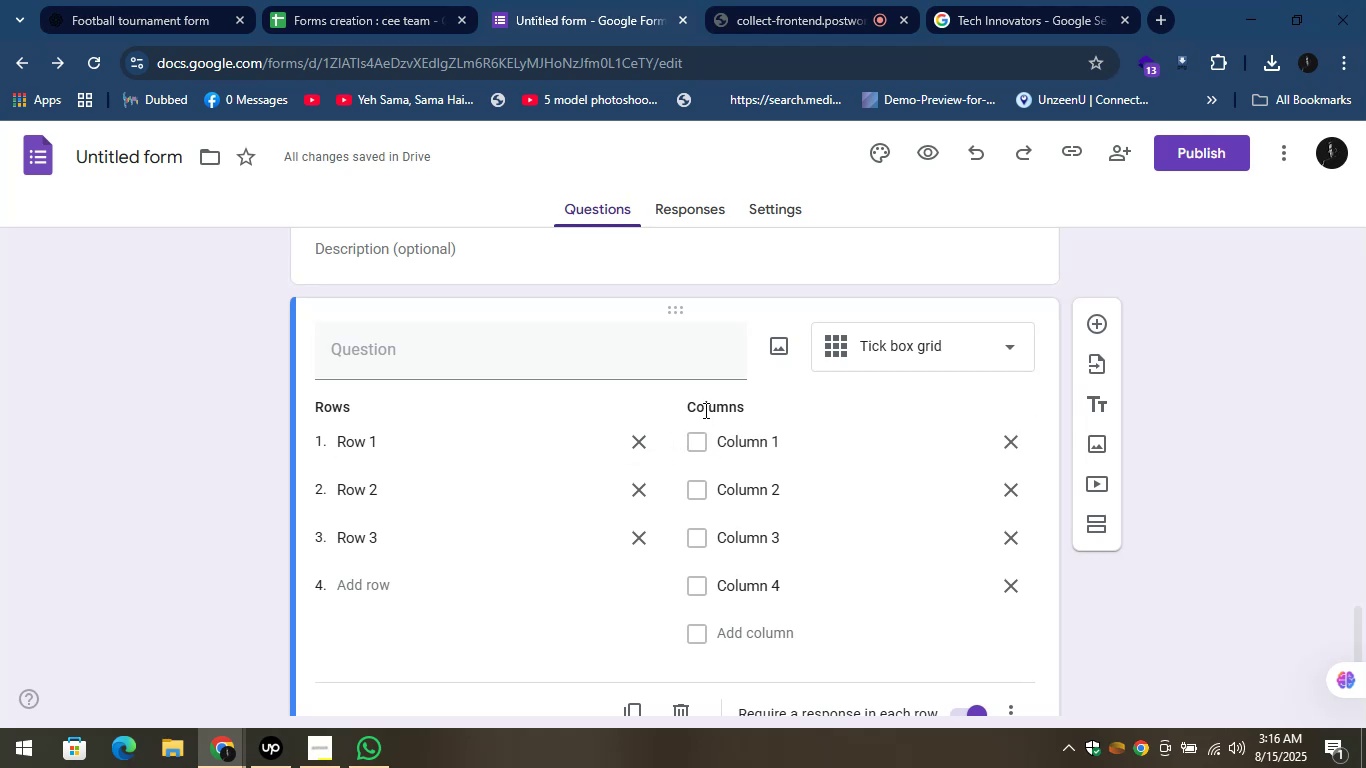 
left_click([704, 404])
 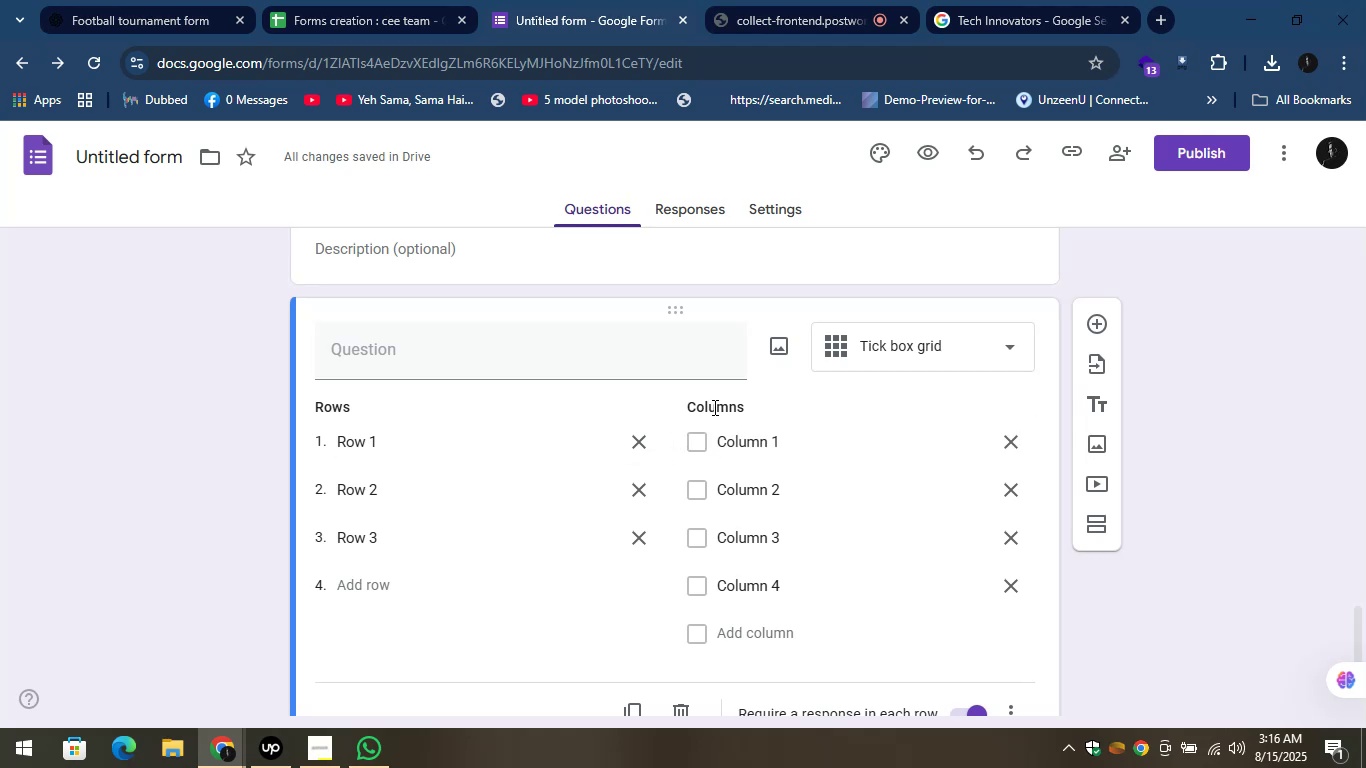 
right_click([713, 407])
 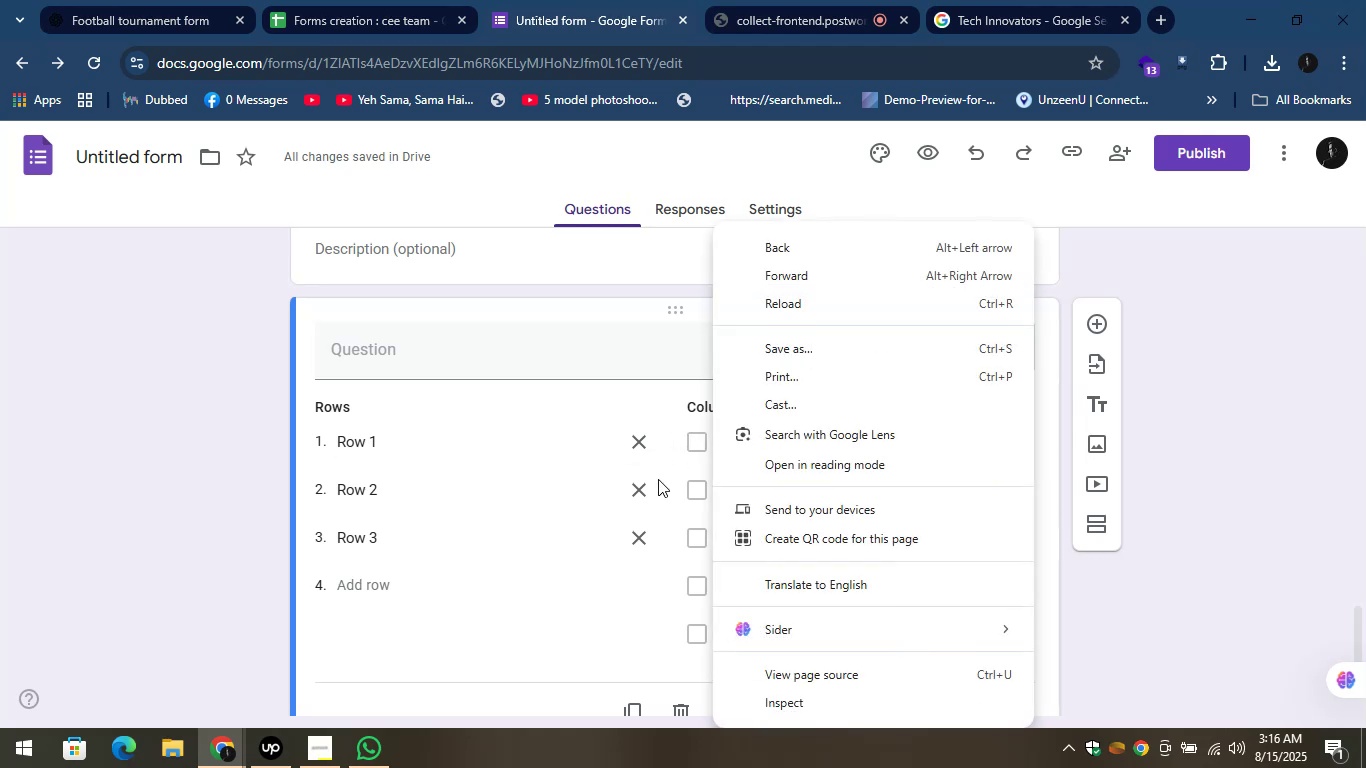 
left_click([619, 492])
 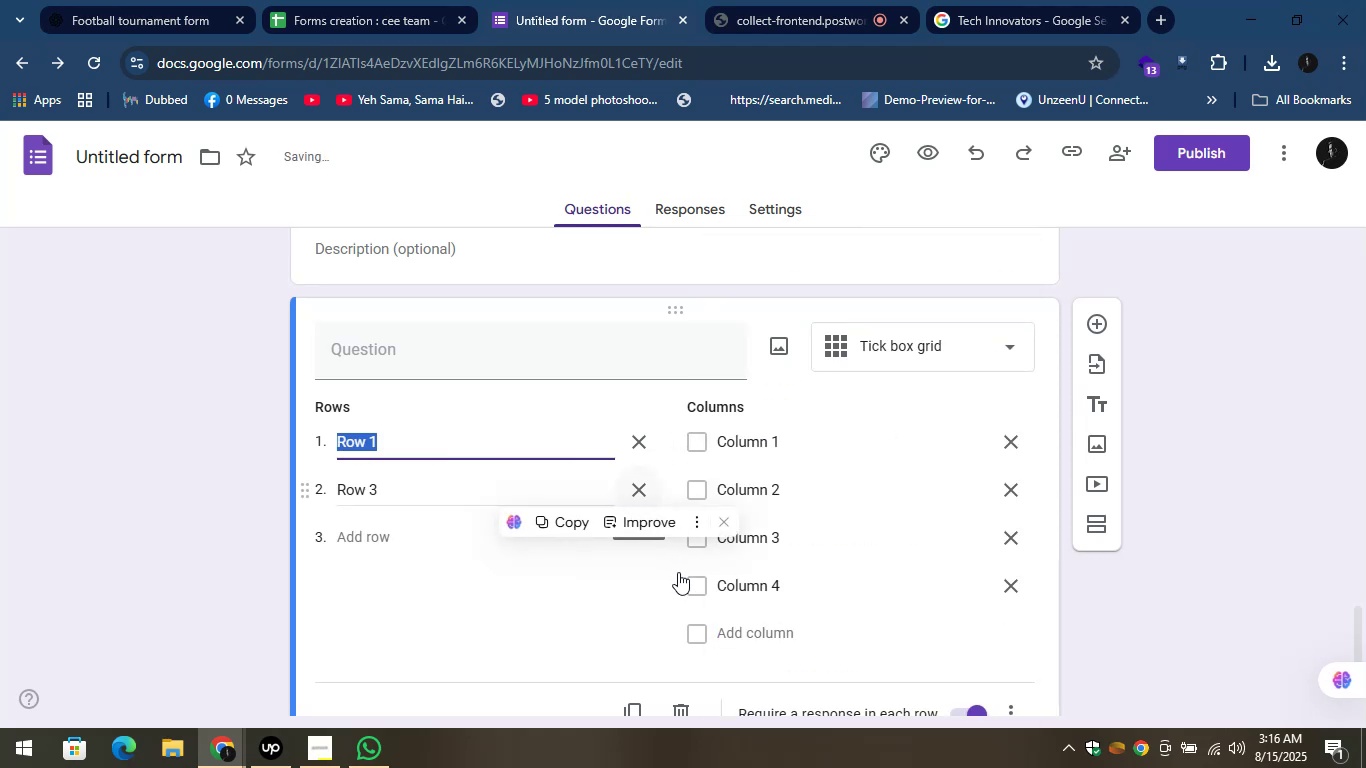 
scroll: coordinate [678, 574], scroll_direction: down, amount: 1.0
 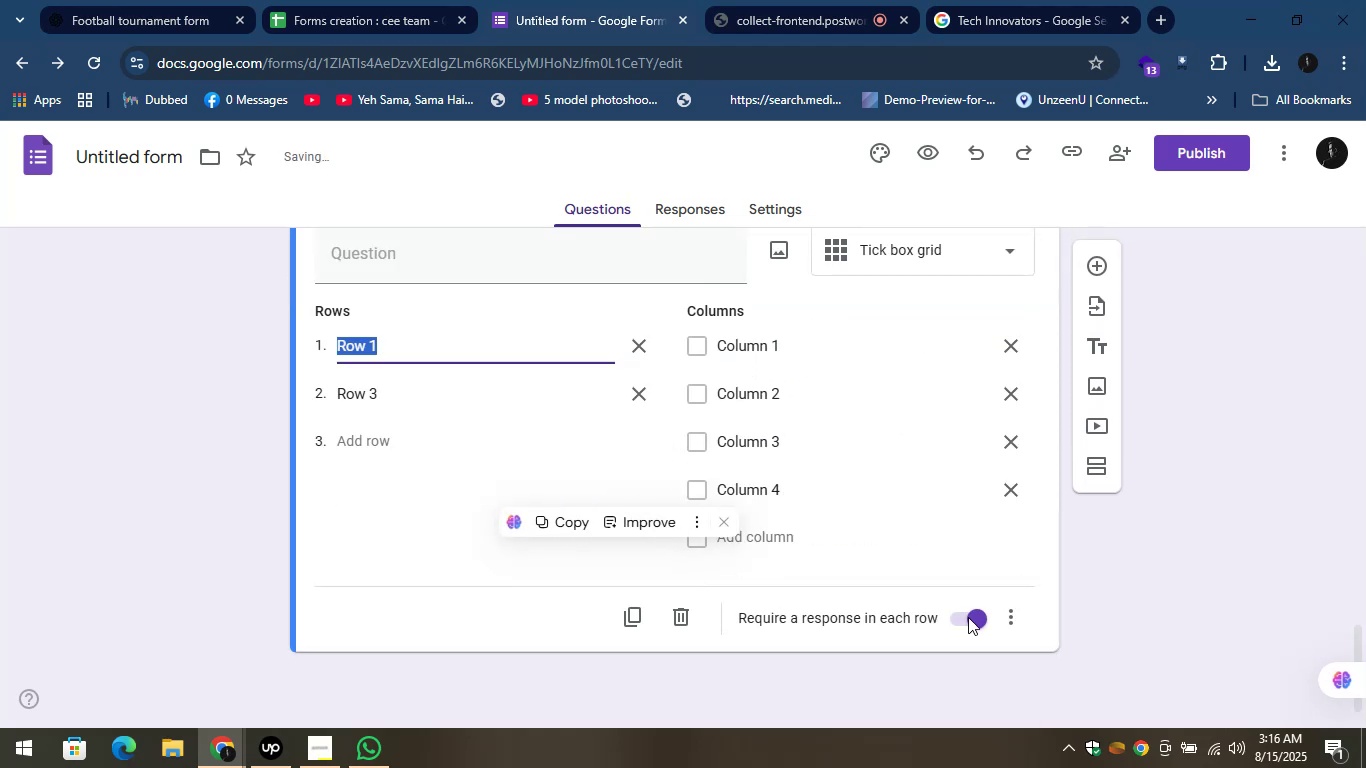 
left_click([1008, 616])
 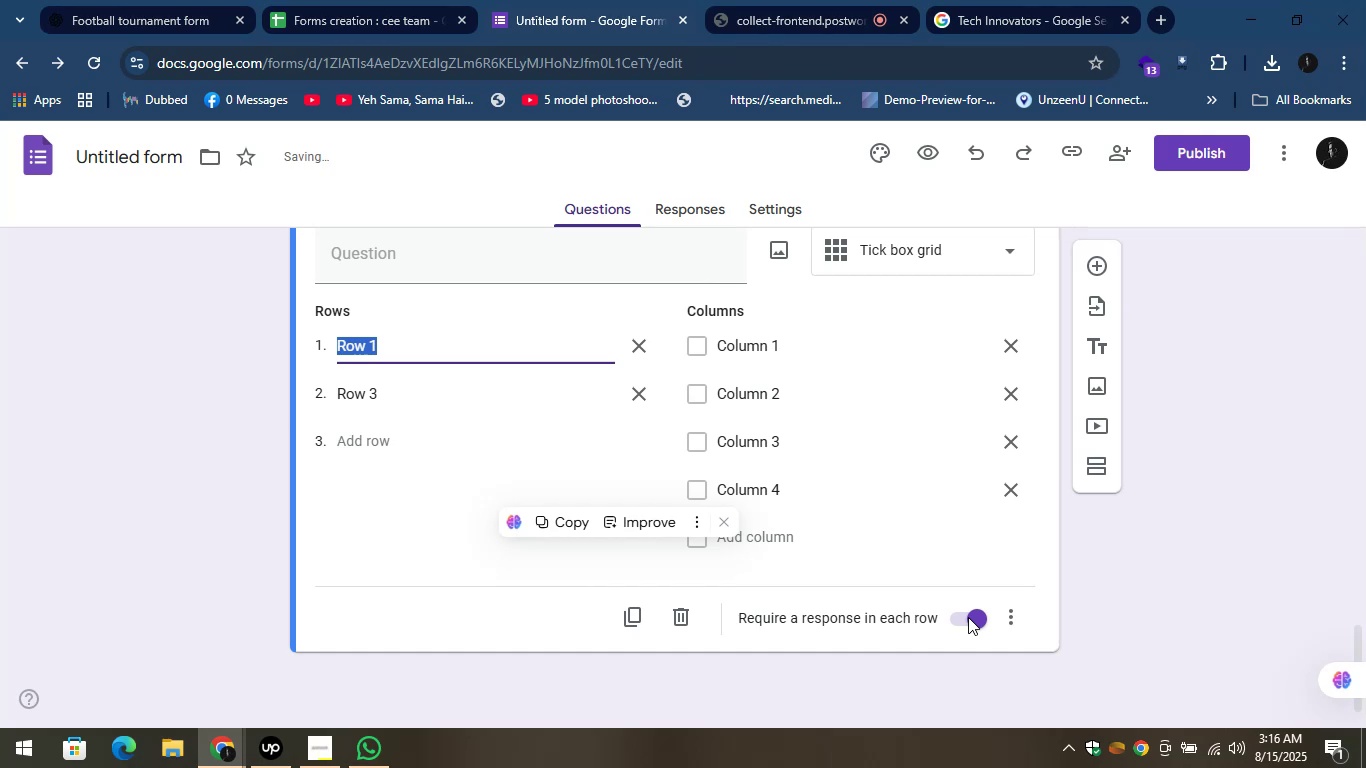 
left_click([1006, 619])
 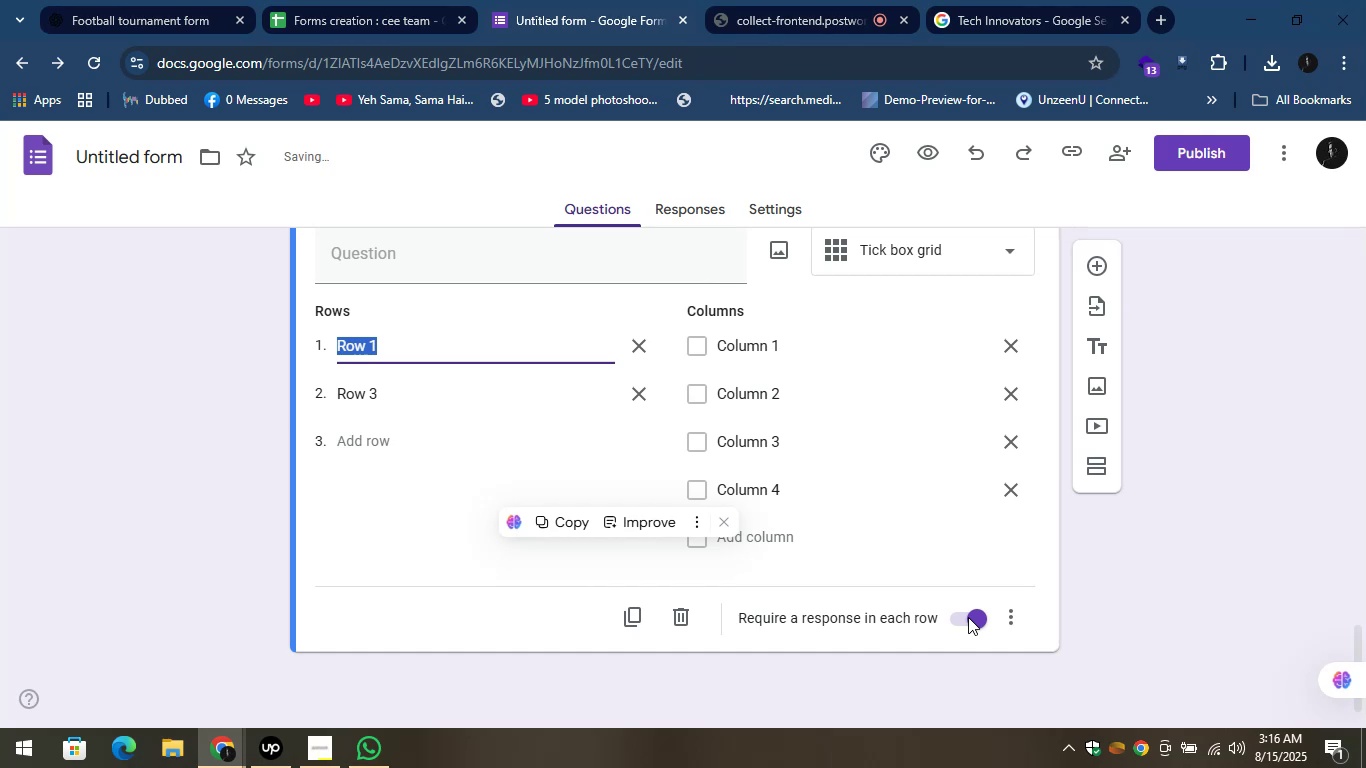 
left_click([590, 572])
 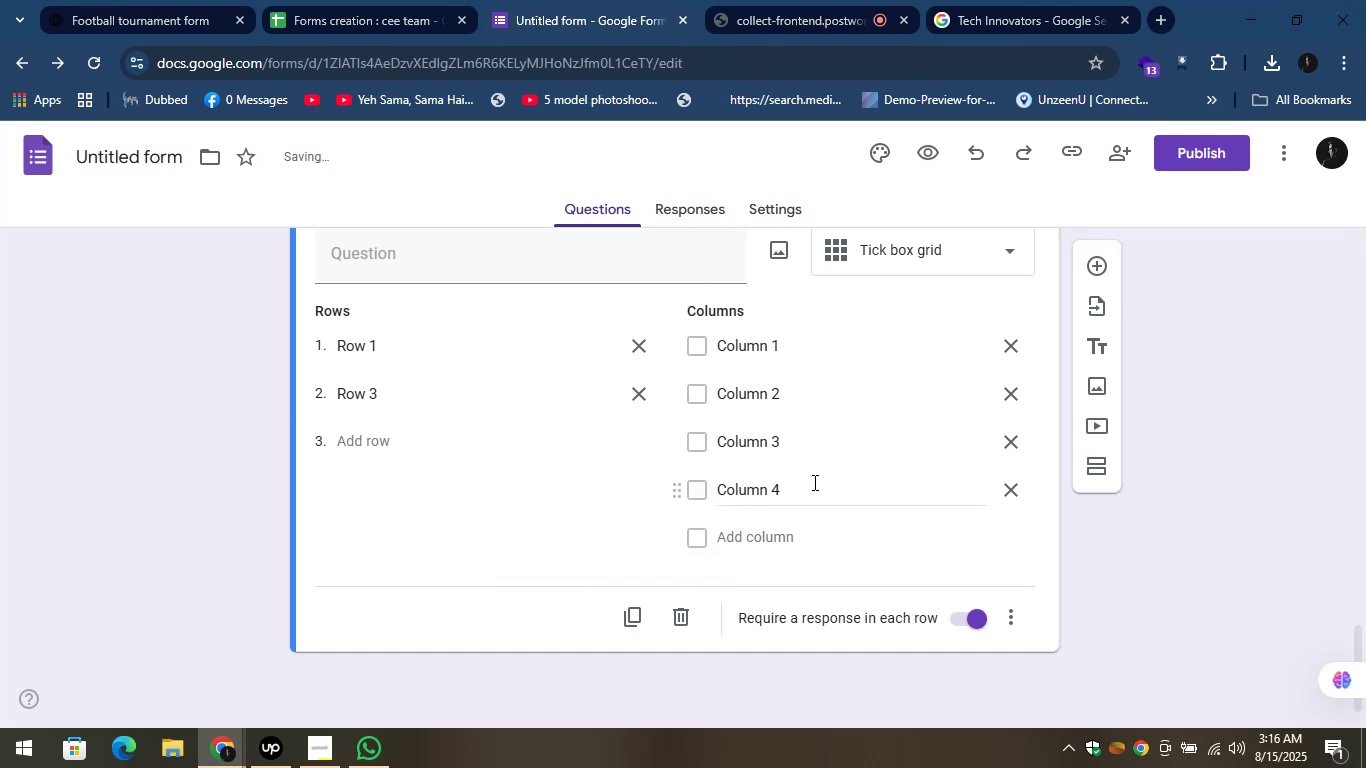 
scroll: coordinate [813, 482], scroll_direction: up, amount: 1.0
 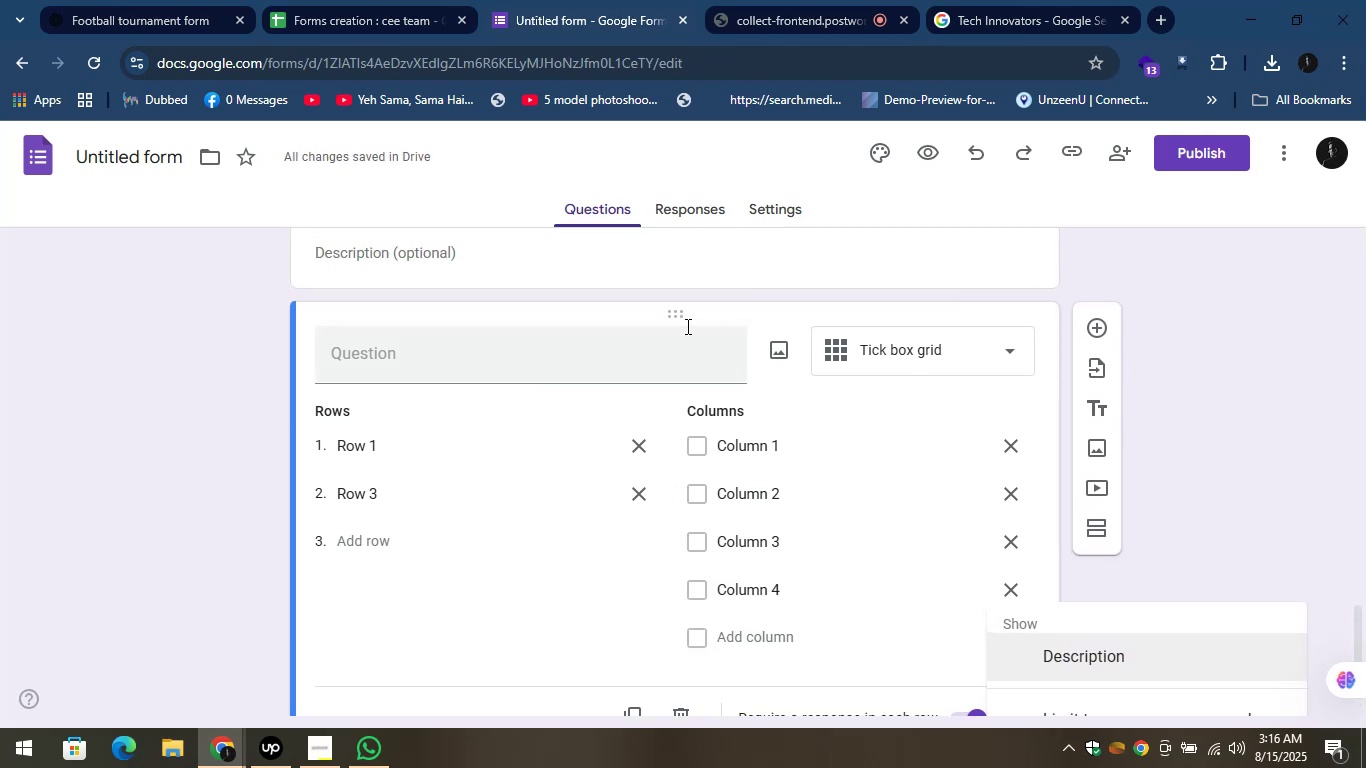 
left_click([677, 315])
 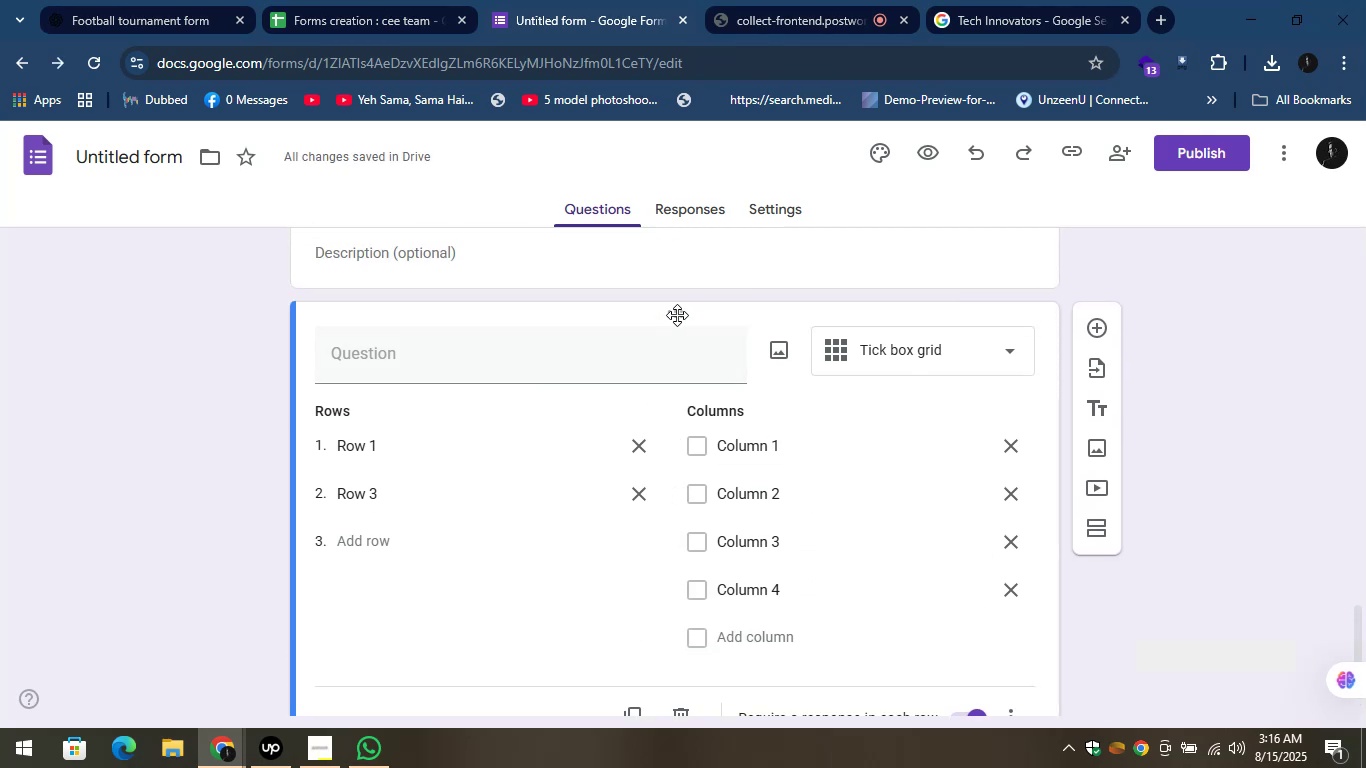 
left_click_drag(start_coordinate=[677, 315], to_coordinate=[654, 311])
 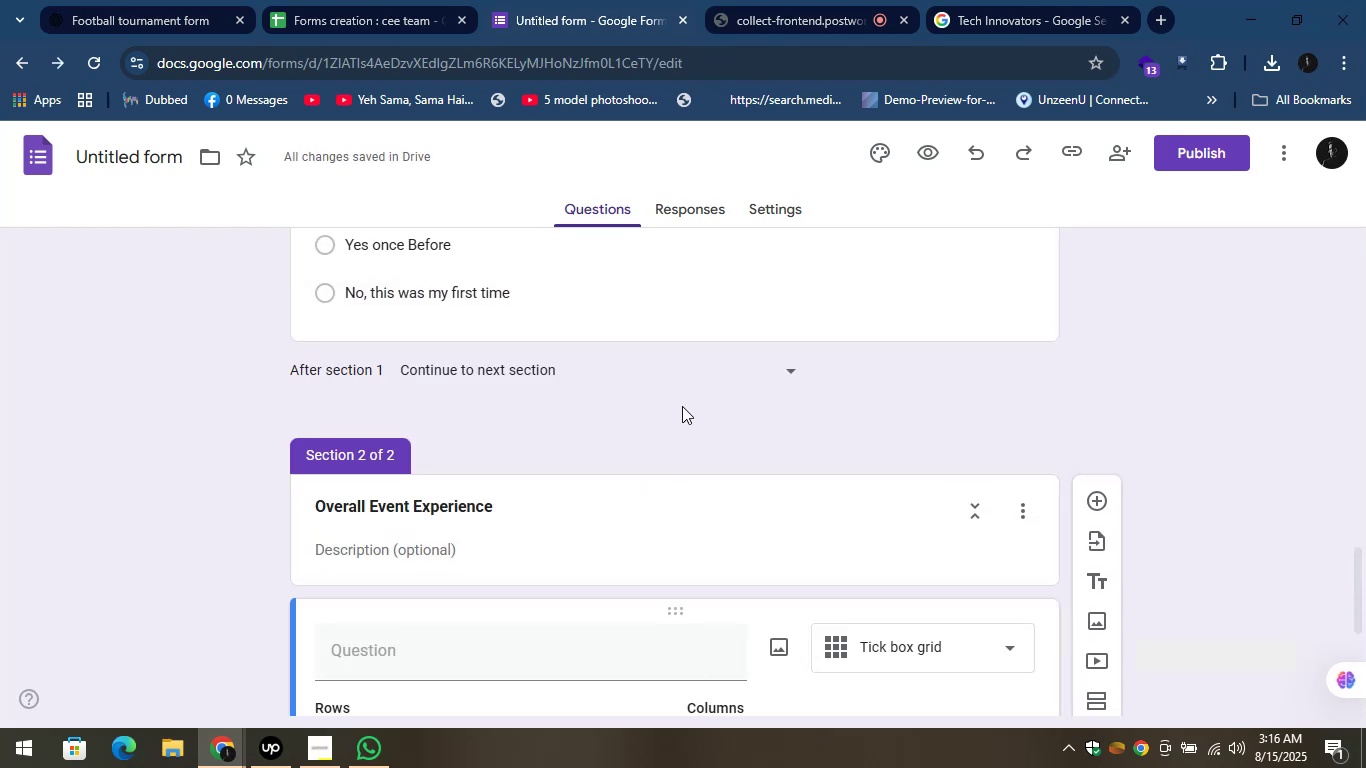 
scroll: coordinate [718, 436], scroll_direction: down, amount: 3.0
 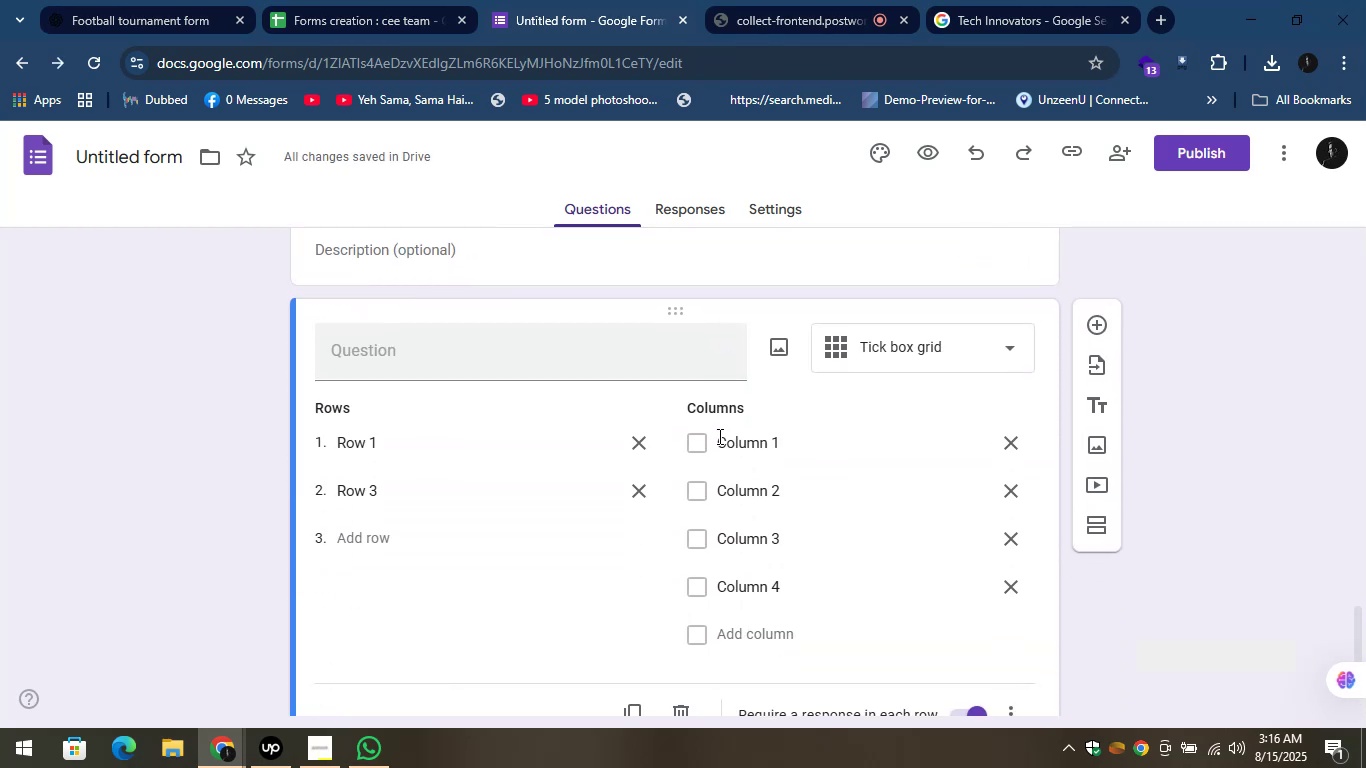 
scroll: coordinate [718, 436], scroll_direction: up, amount: 2.0
 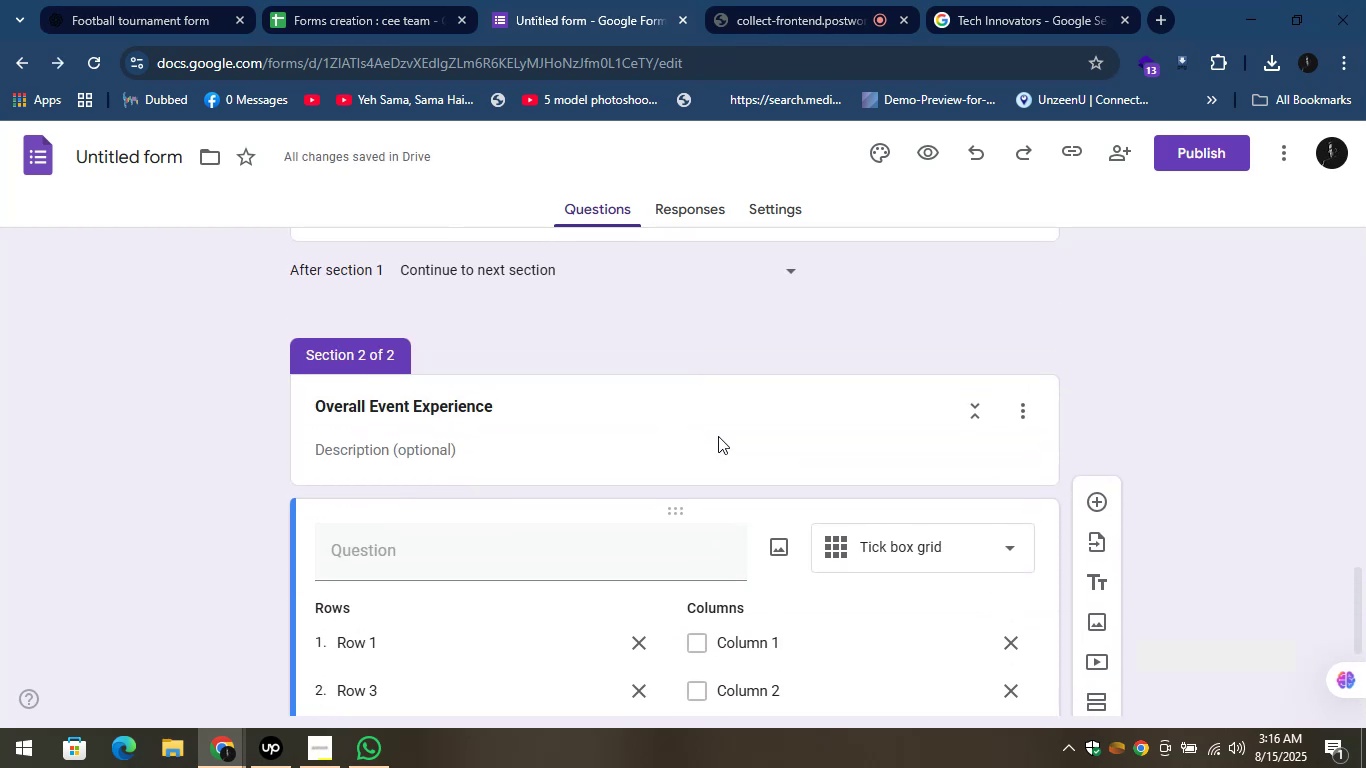 
scroll: coordinate [718, 436], scroll_direction: down, amount: 4.0
 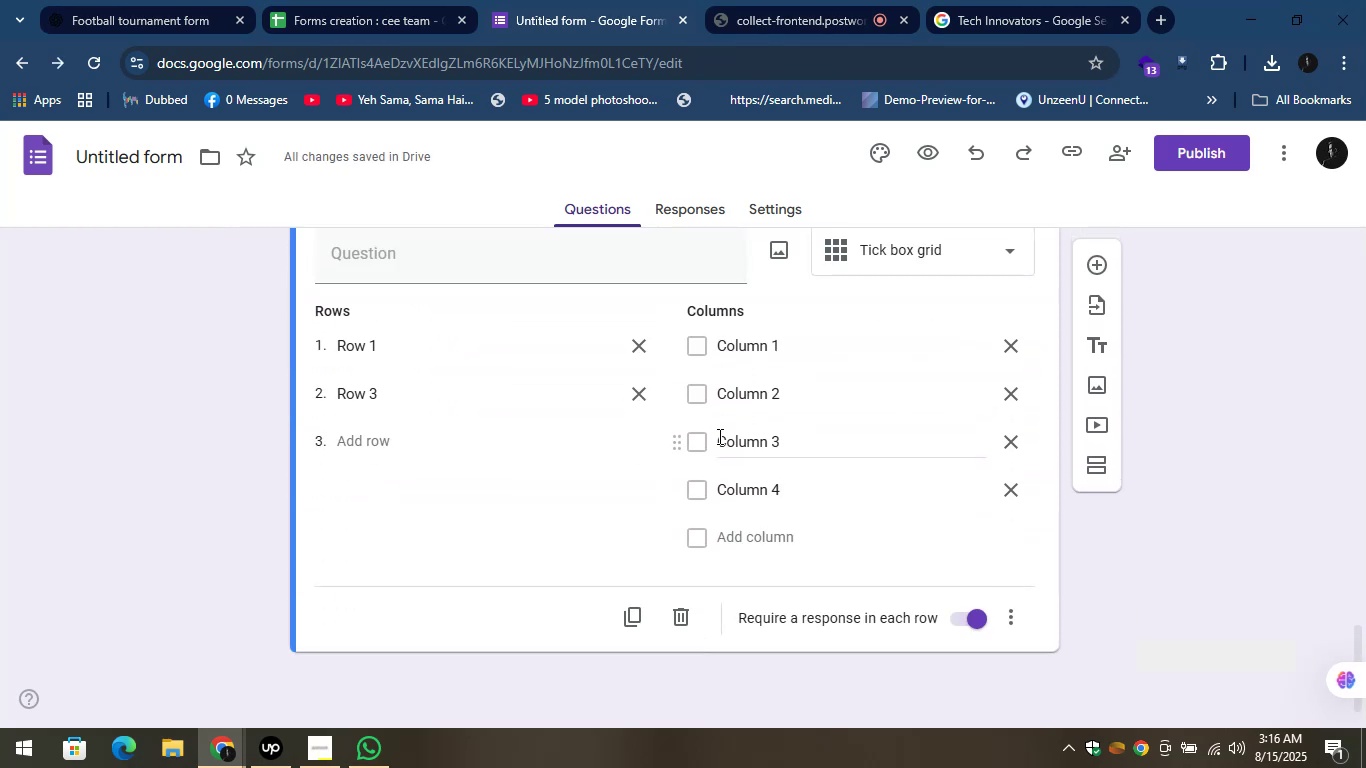 
scroll: coordinate [718, 436], scroll_direction: up, amount: 1.0
 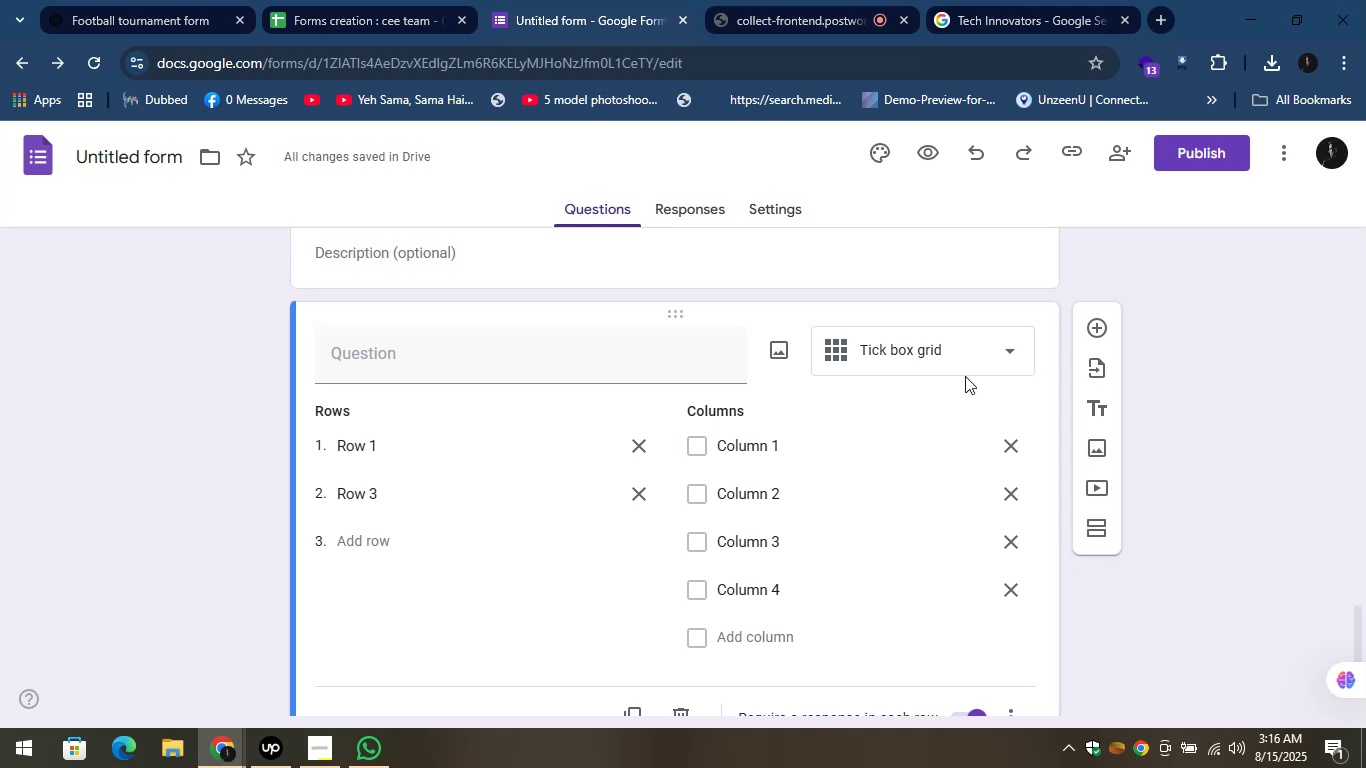 
left_click([960, 358])
 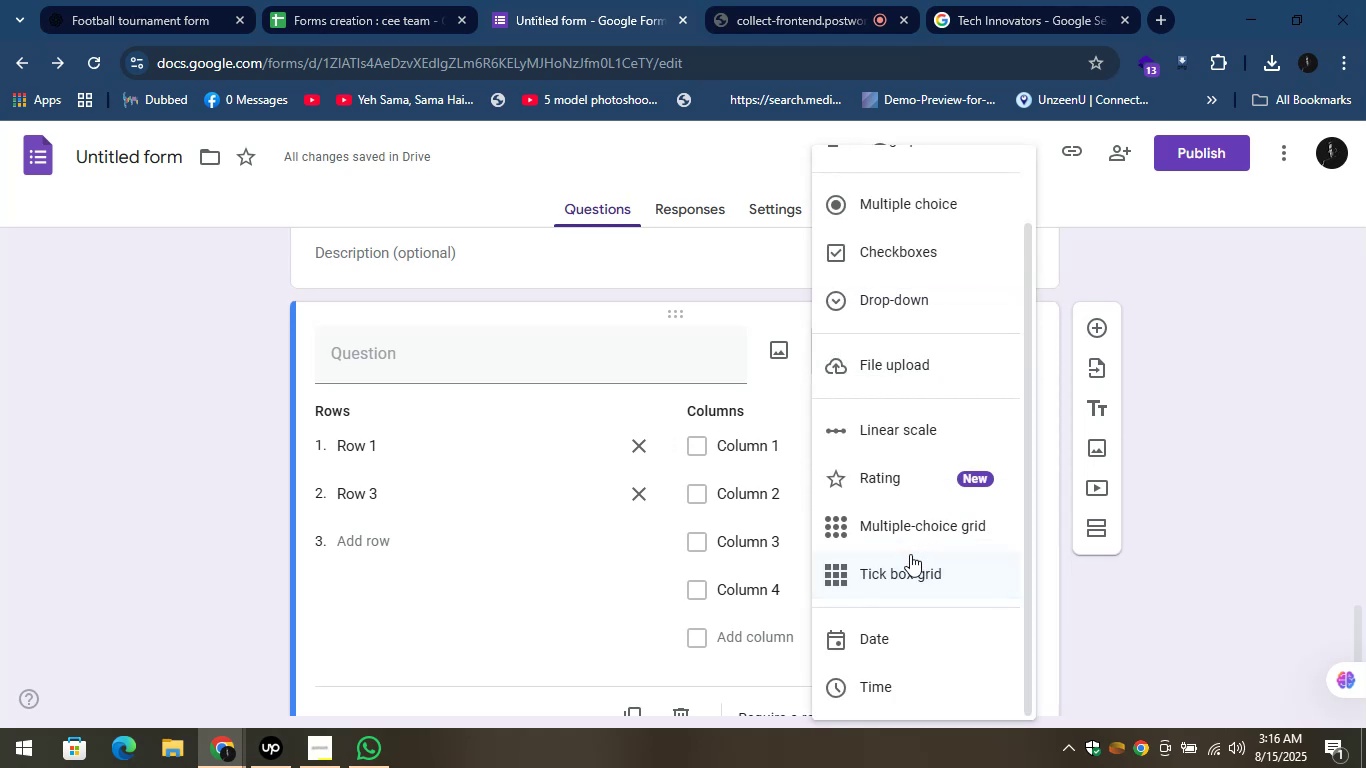 
right_click([903, 572])
 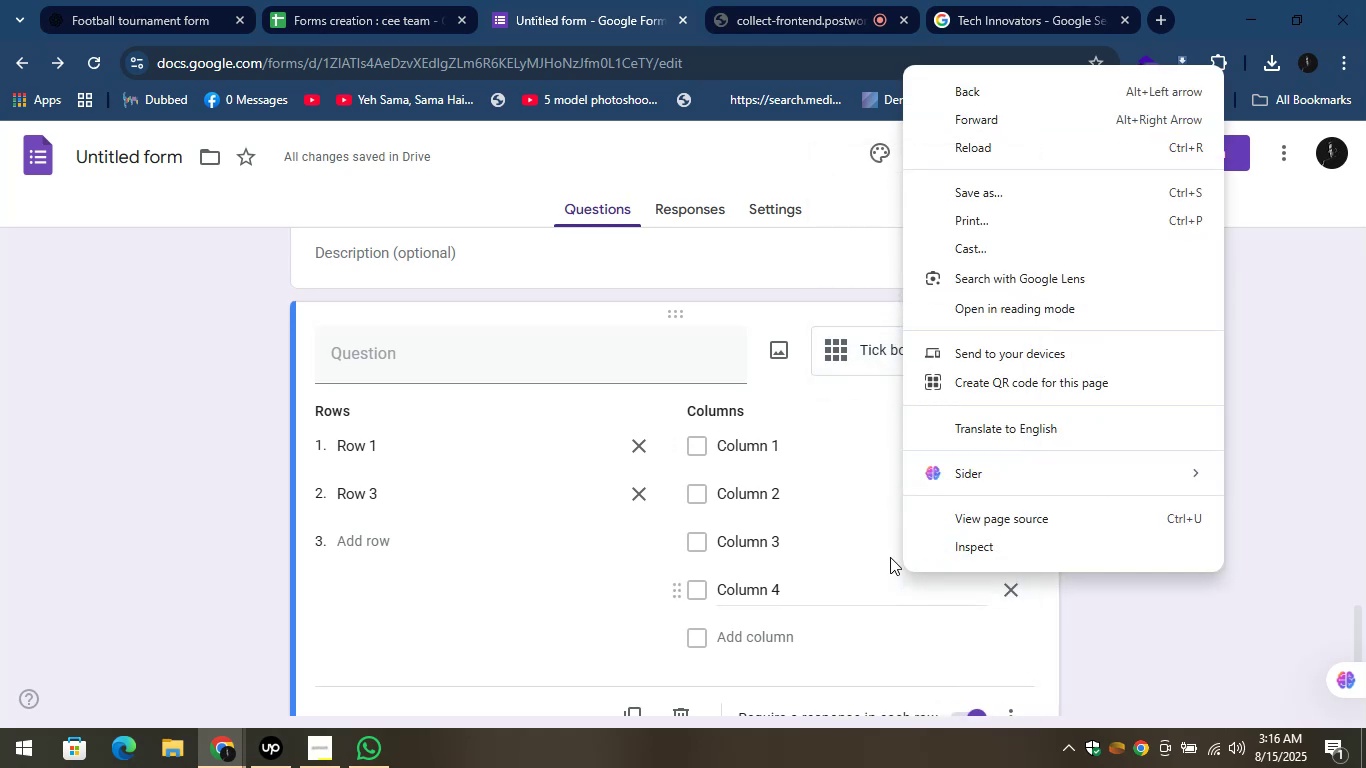 
left_click([854, 490])
 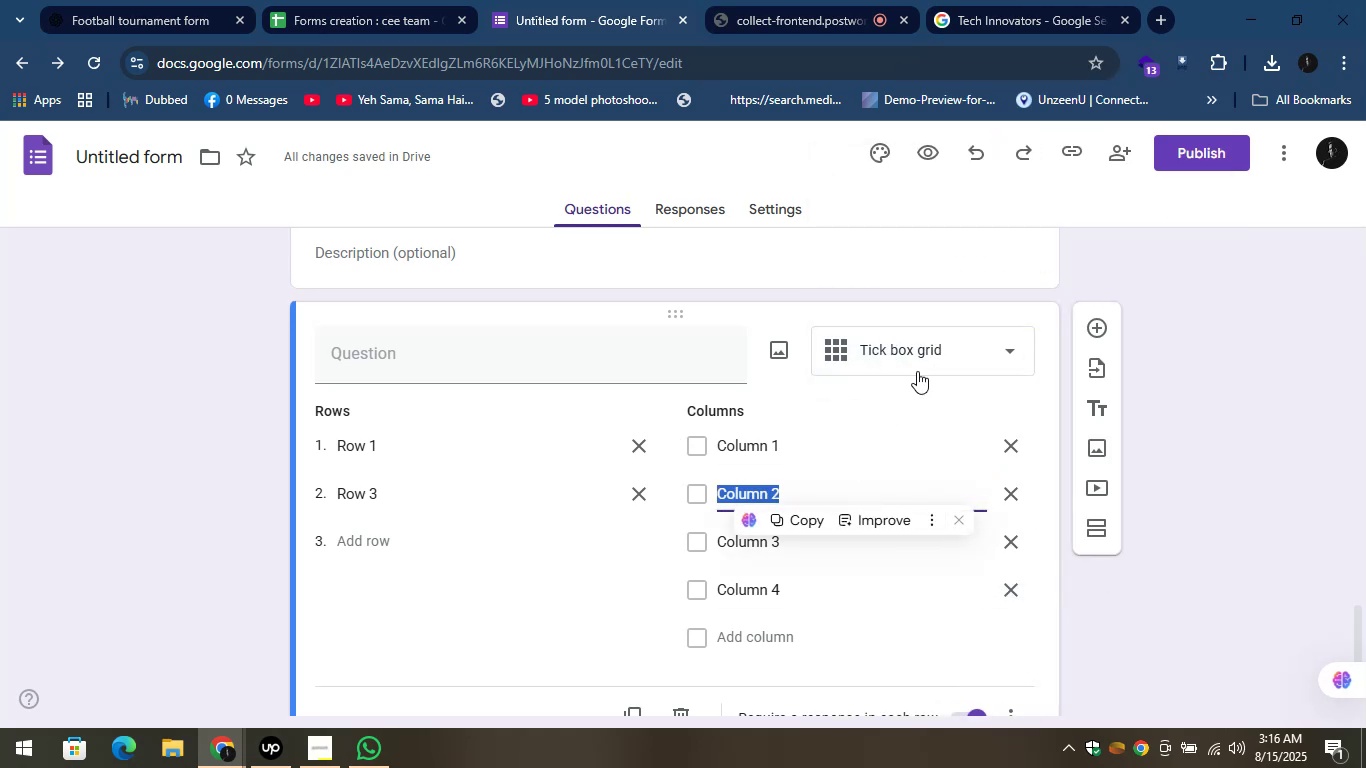 
left_click([924, 367])
 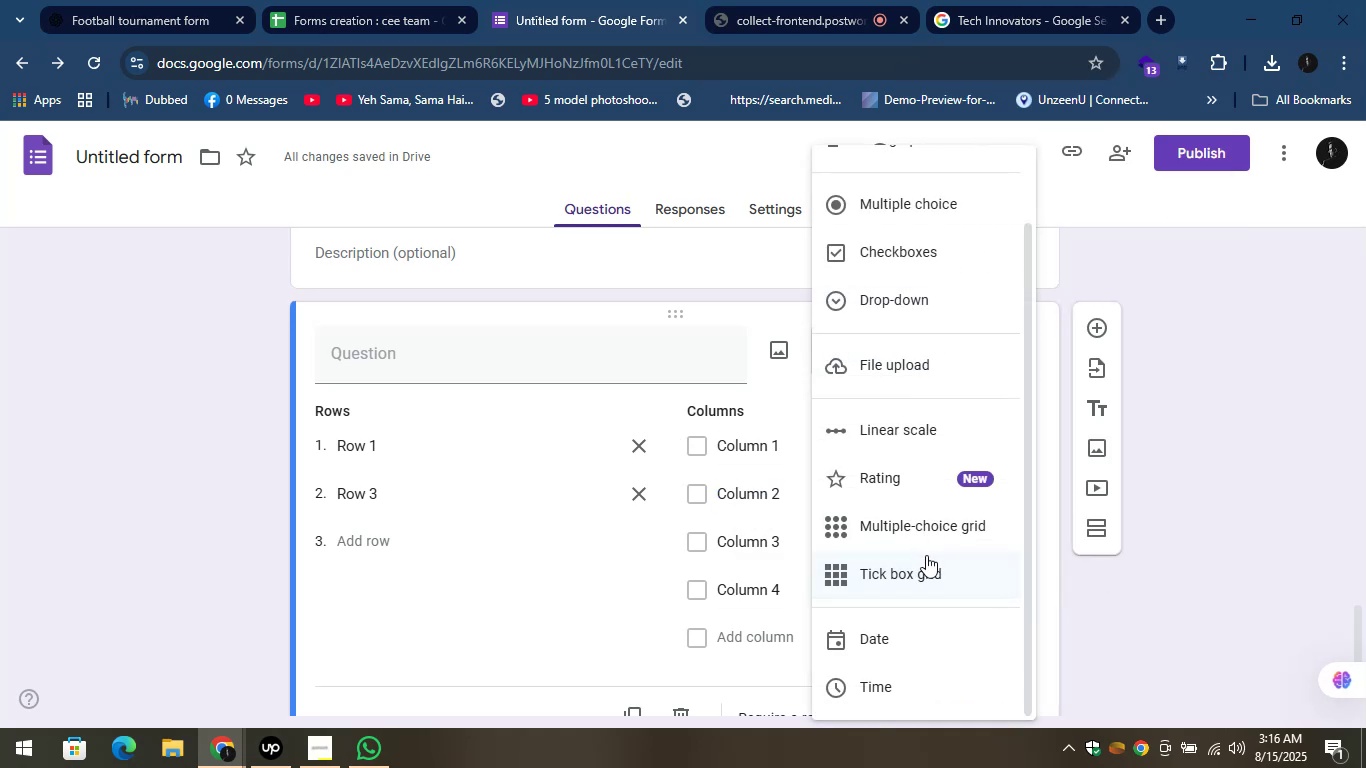 
left_click([920, 528])
 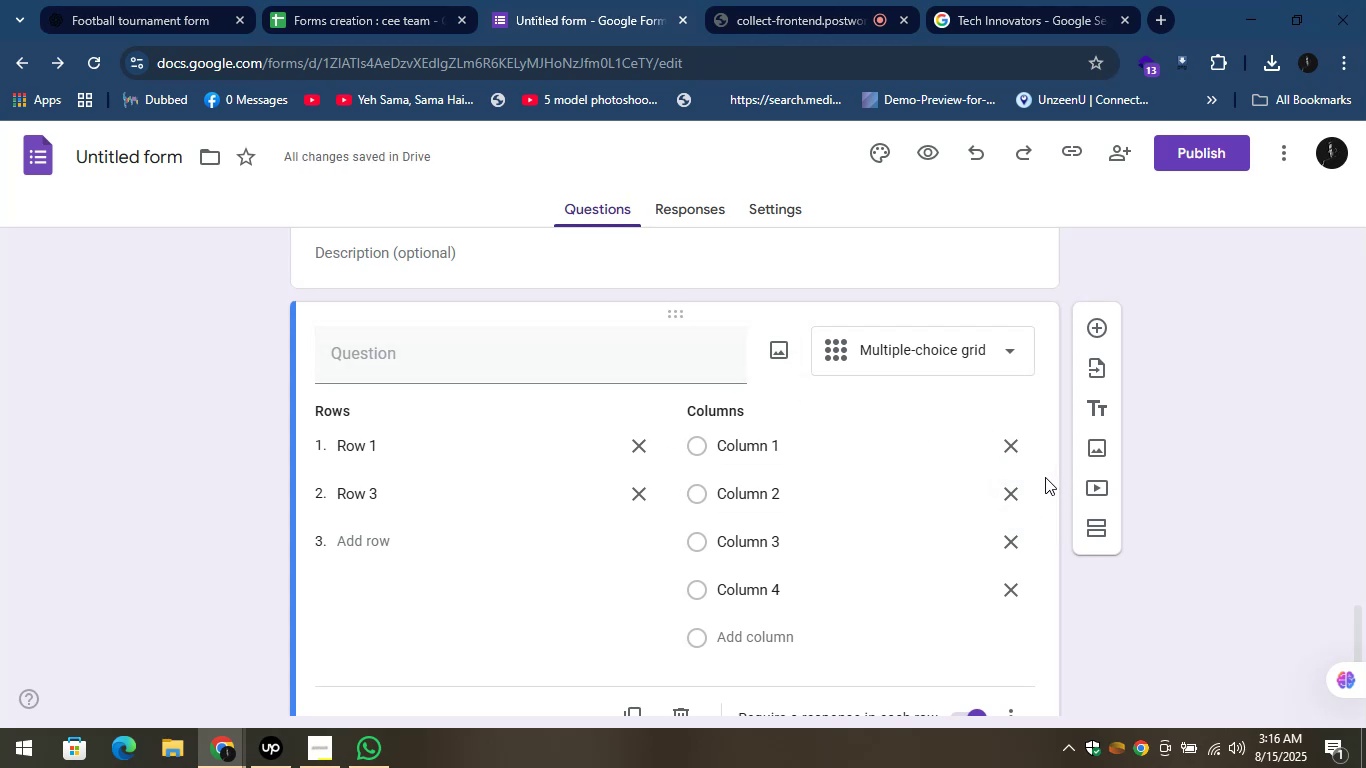 
wait(15.86)
 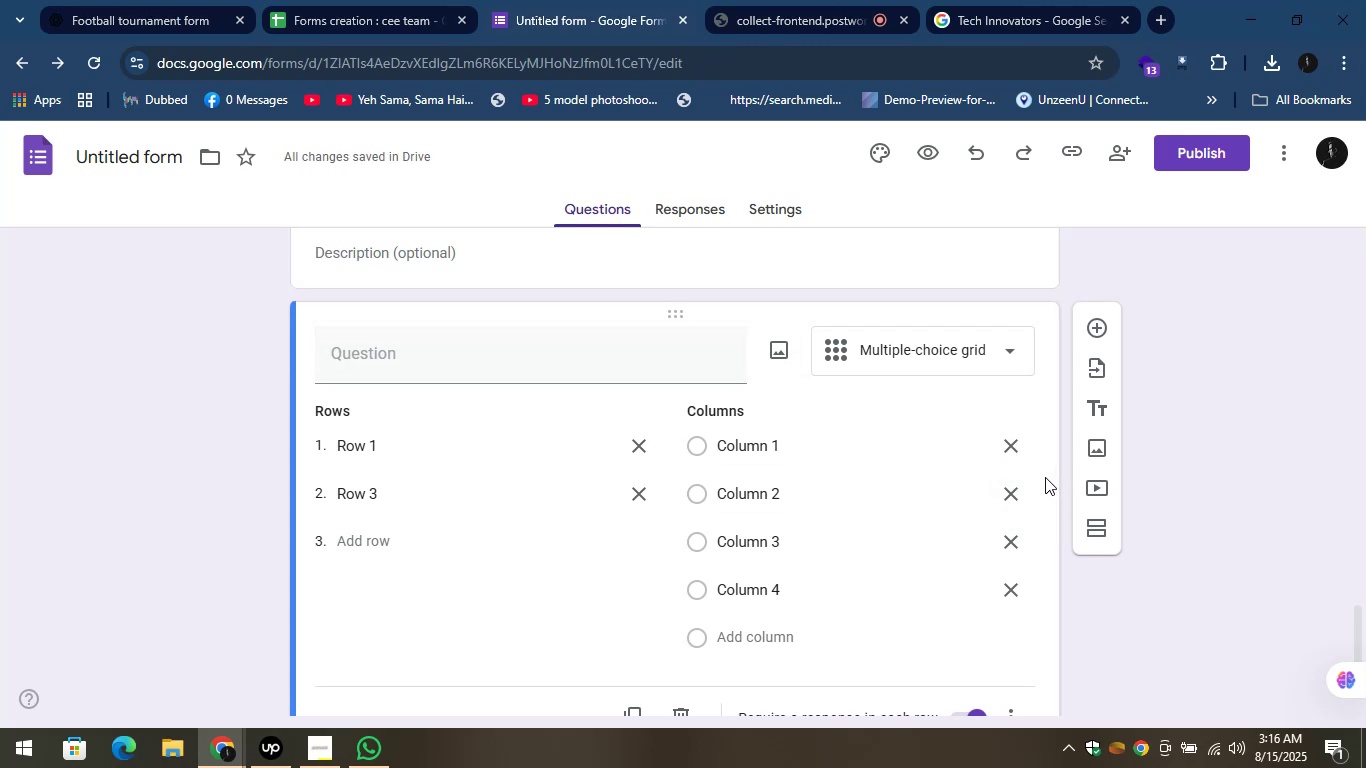 
left_click([876, 146])
 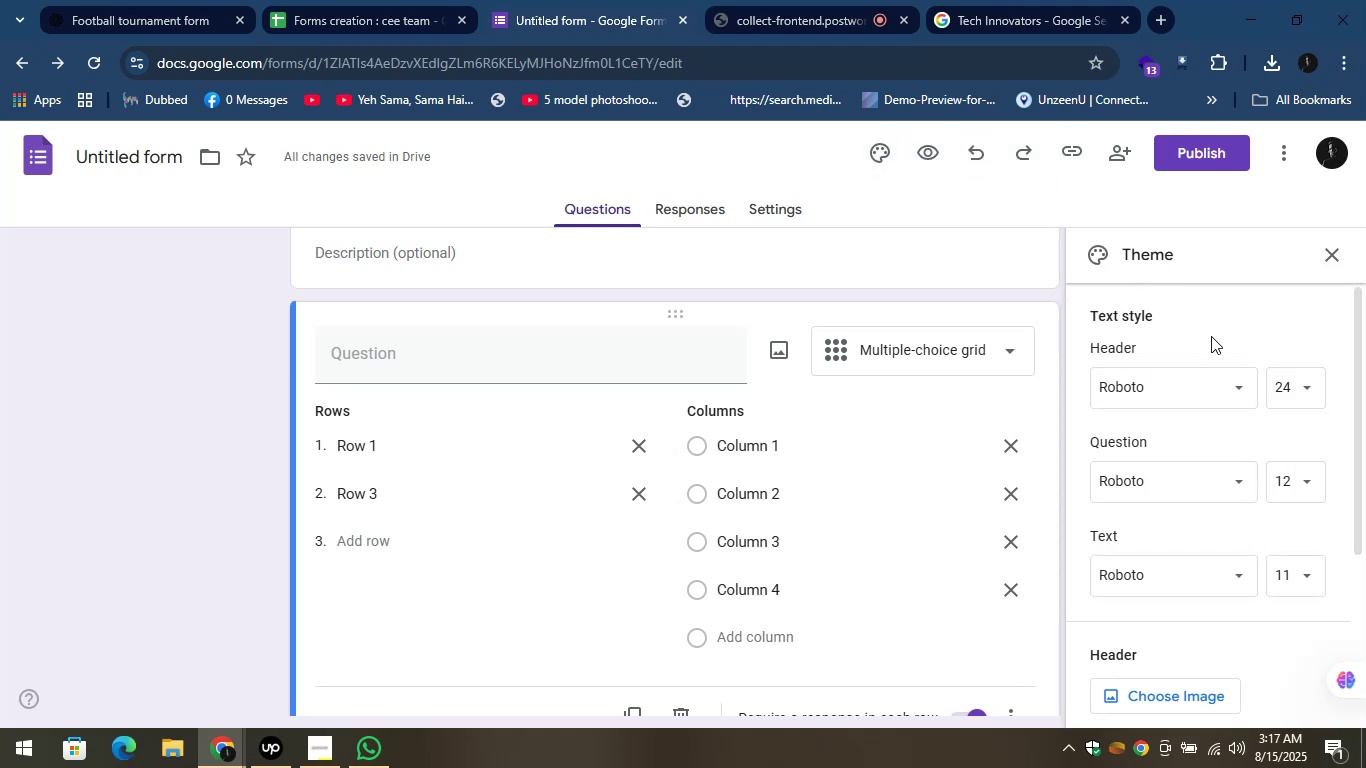 
scroll: coordinate [1275, 524], scroll_direction: down, amount: 6.0
 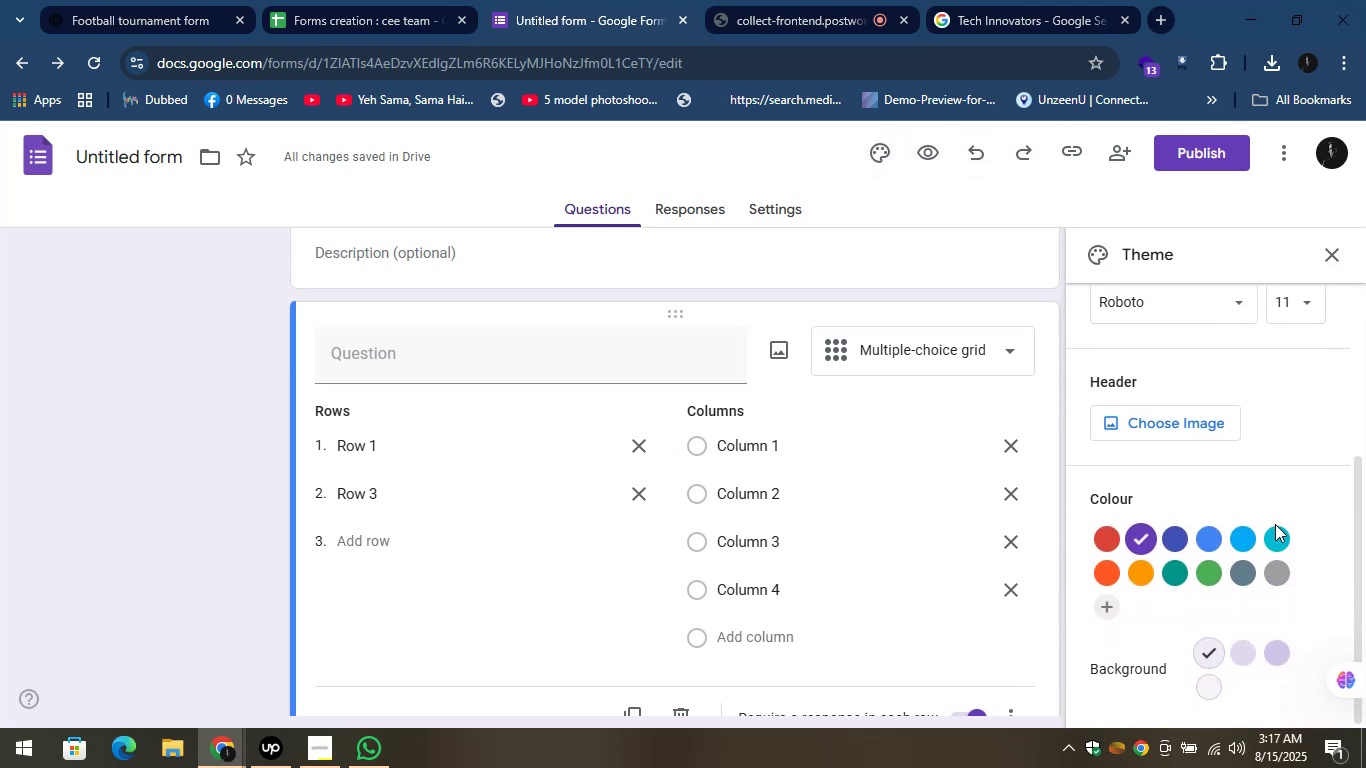 
scroll: coordinate [1275, 524], scroll_direction: up, amount: 5.0
 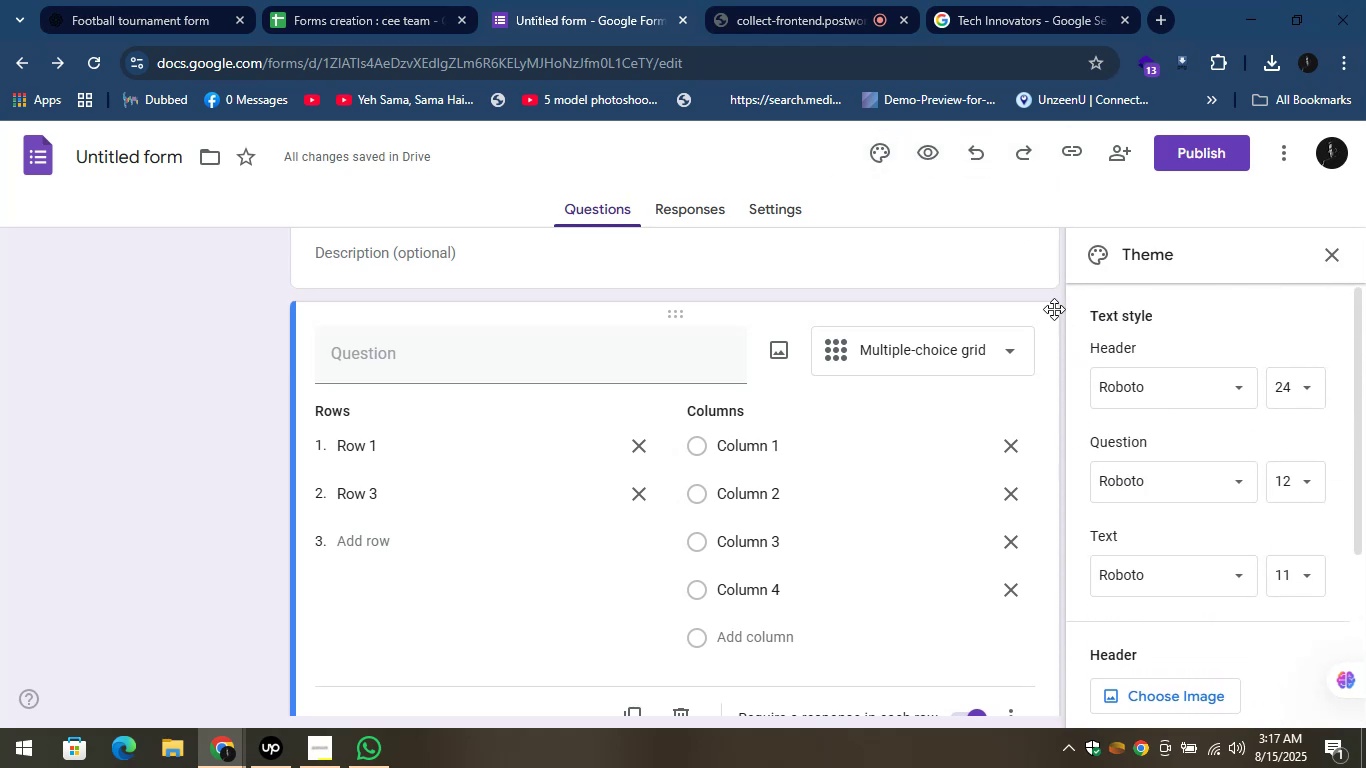 
left_click([1037, 294])
 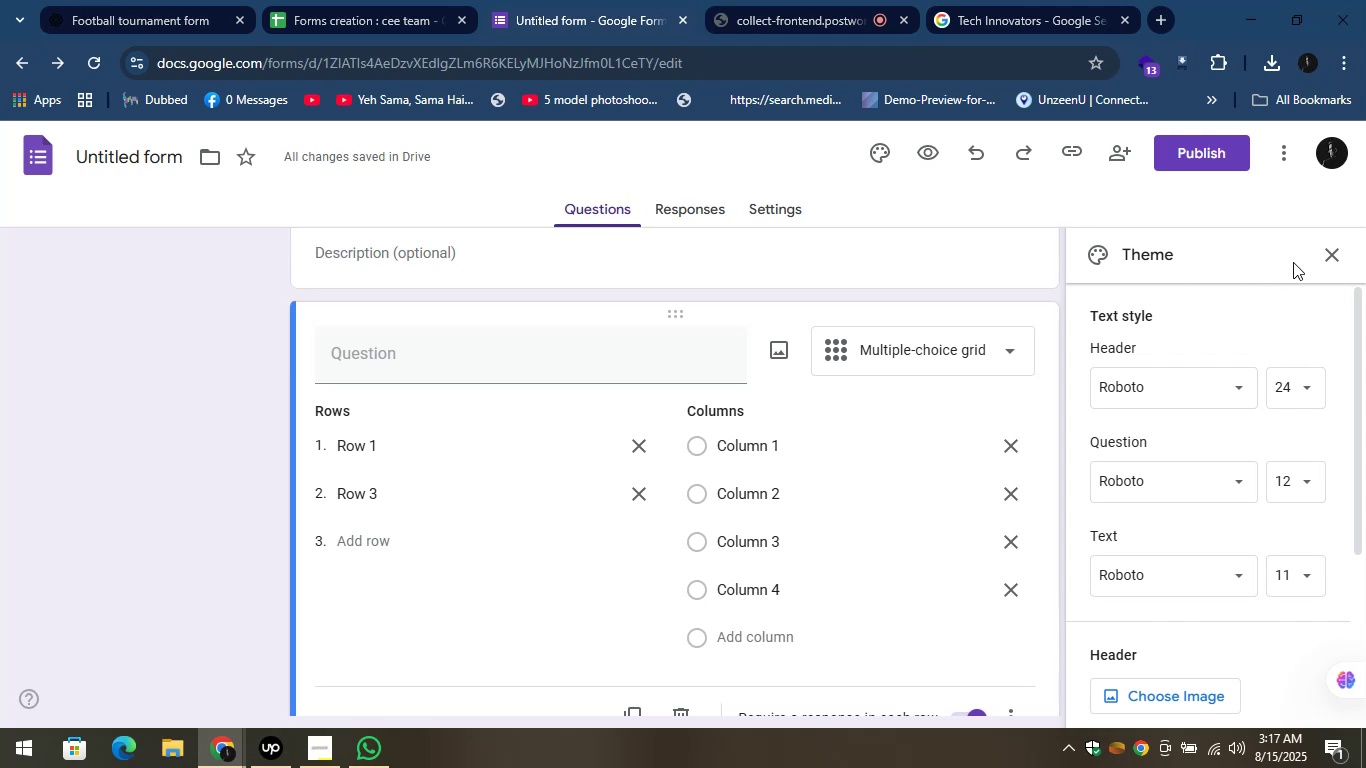 
left_click([1317, 256])
 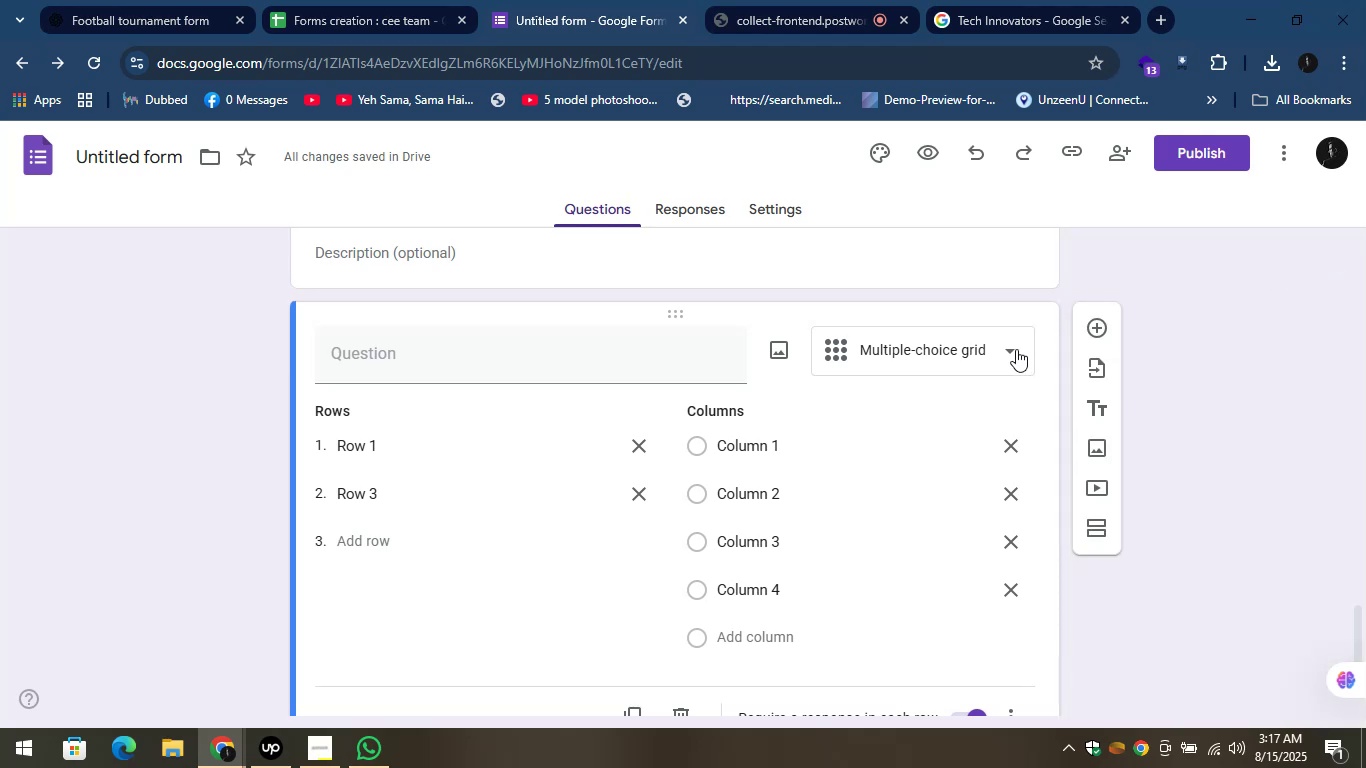 
mouse_move([1097, 349])
 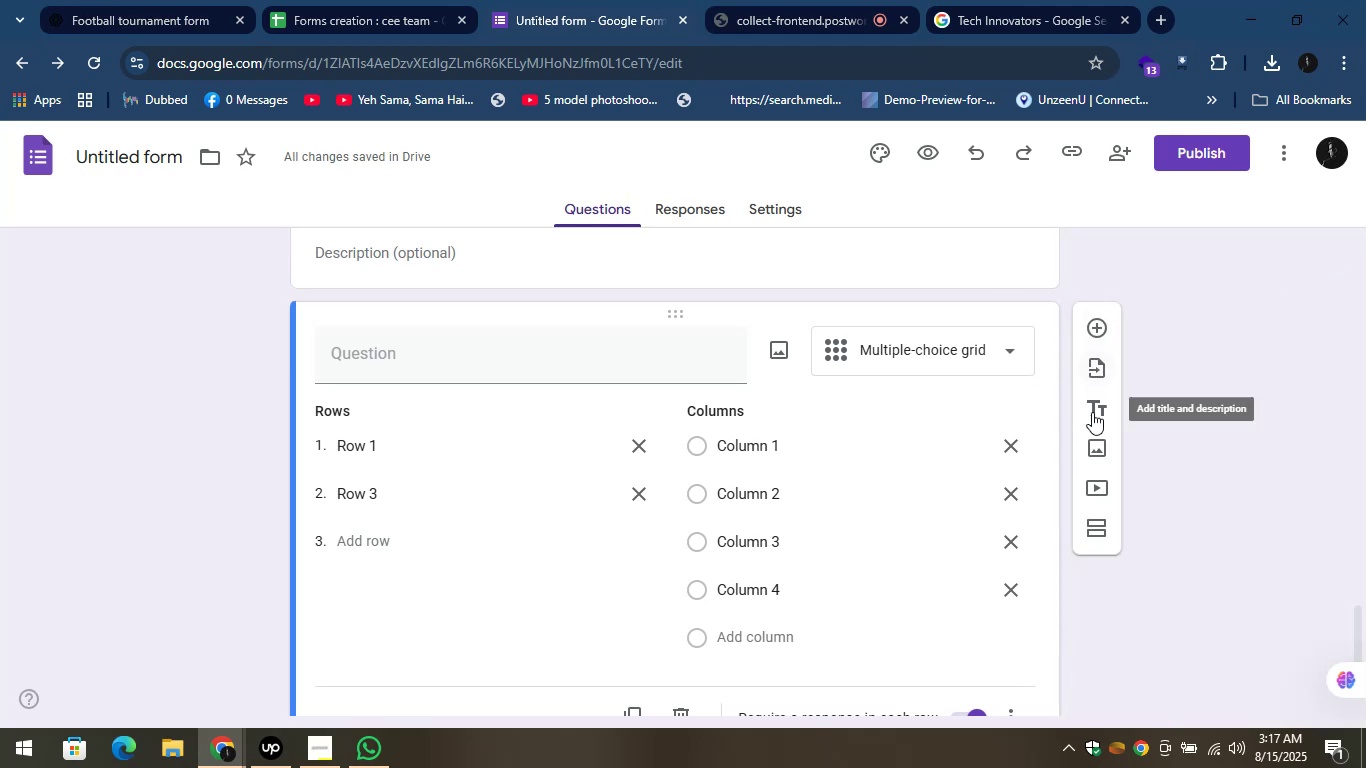 
left_click([1013, 347])
 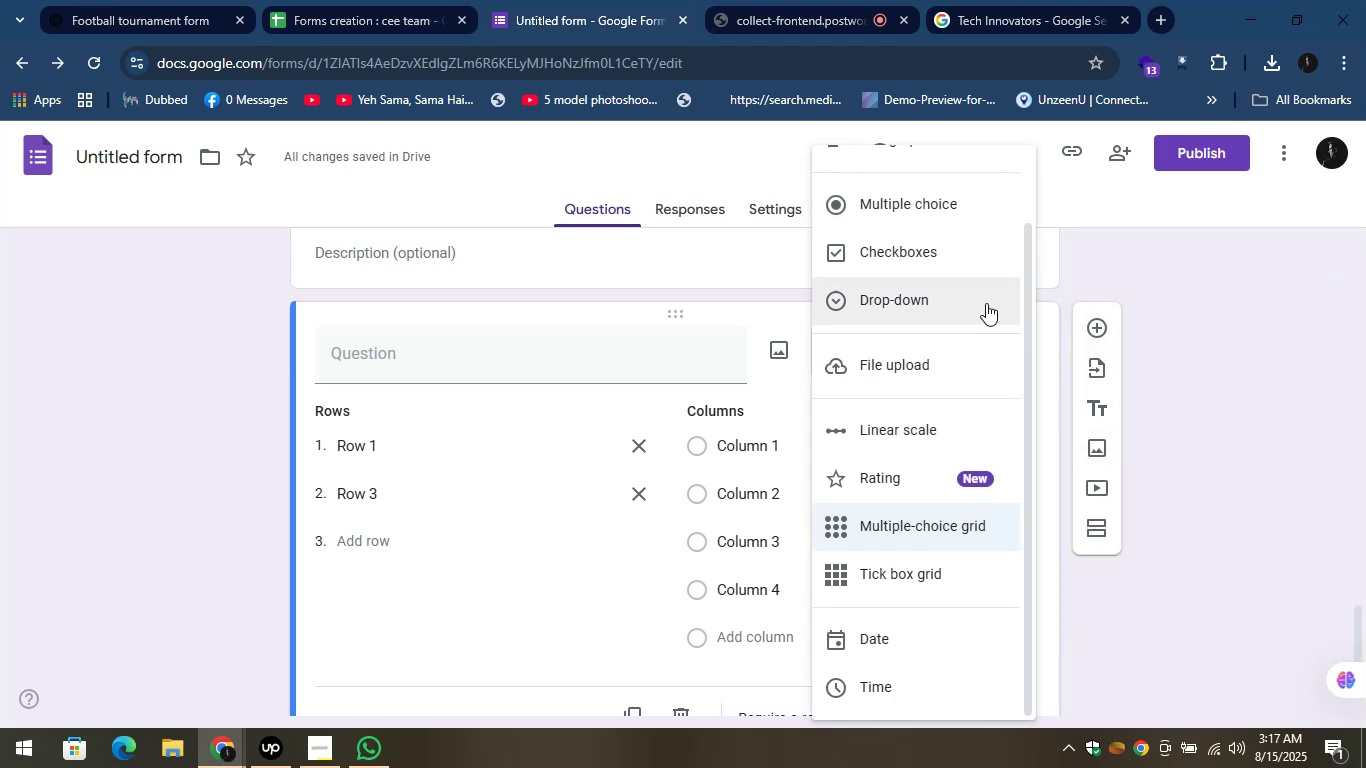 
scroll: coordinate [969, 271], scroll_direction: up, amount: 4.0
 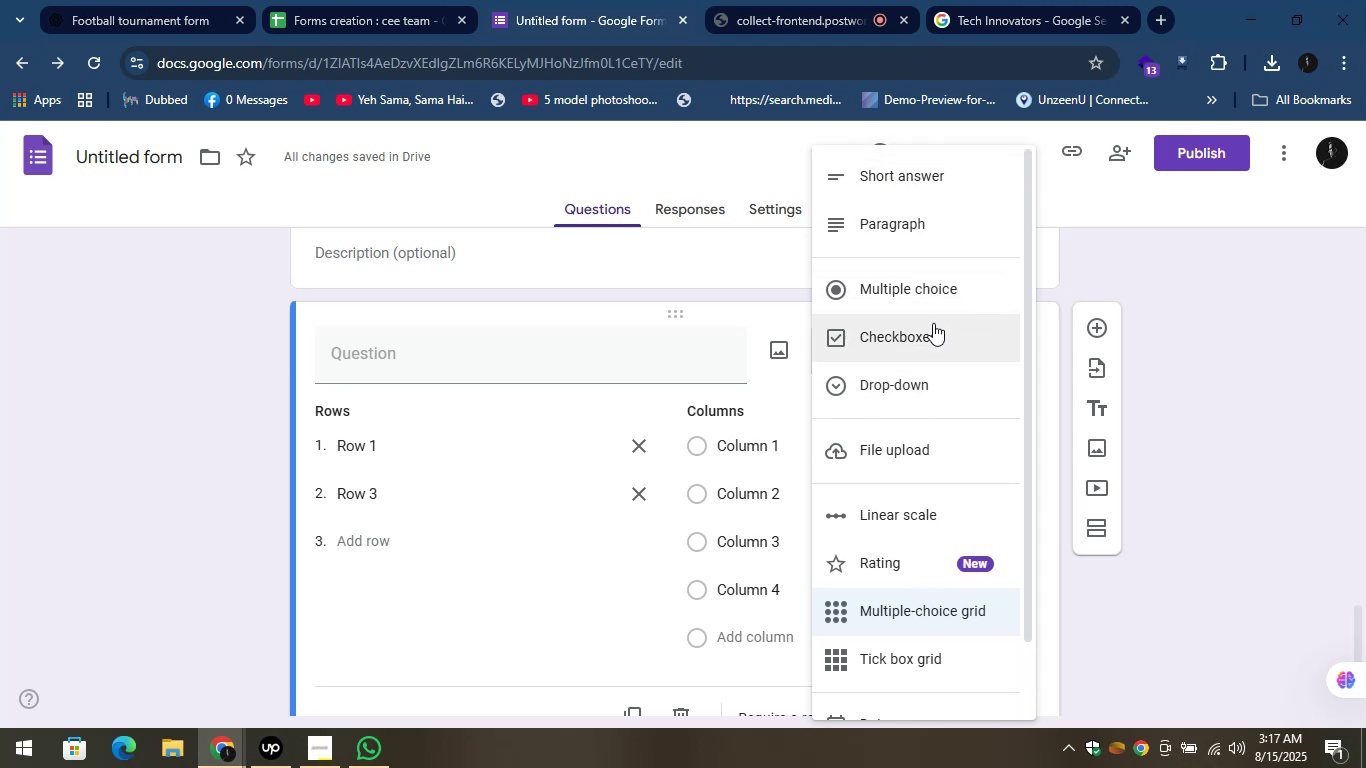 
left_click([924, 375])
 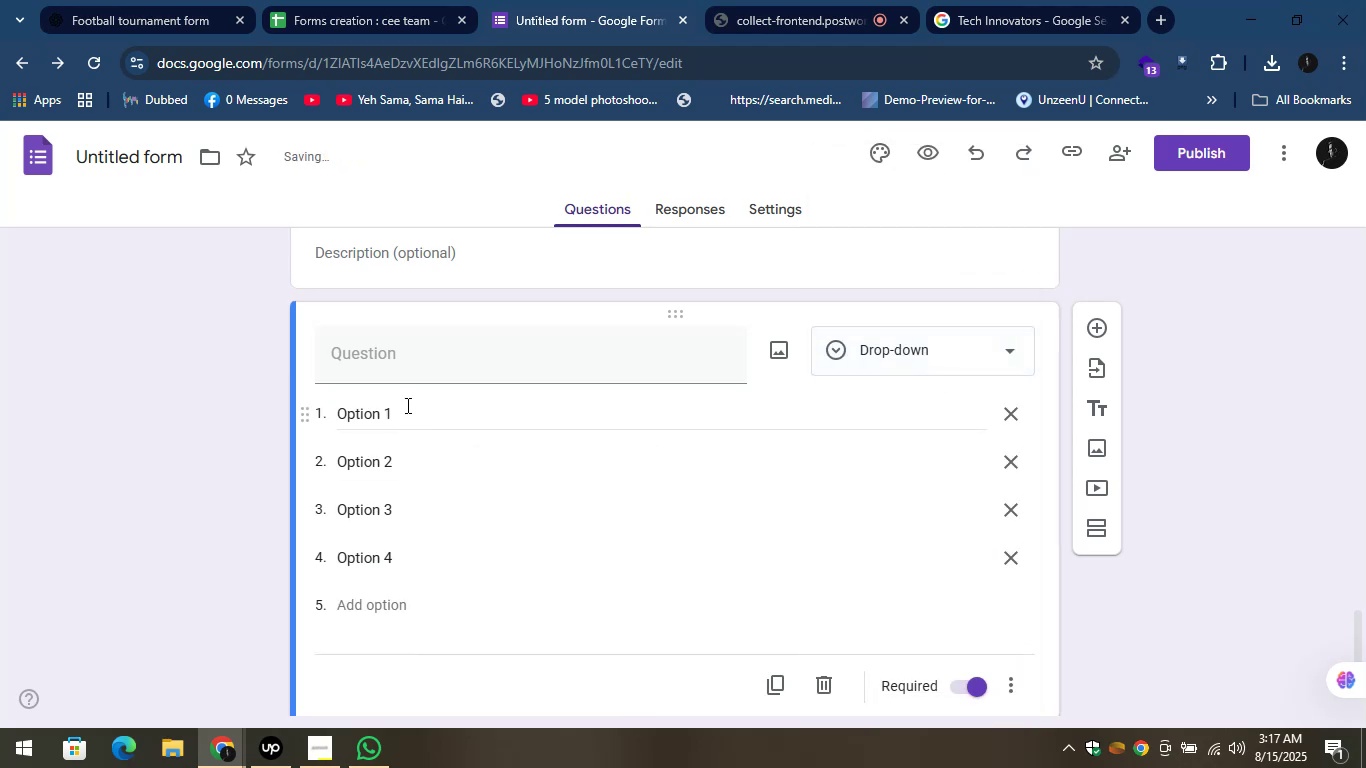 
left_click([436, 414])
 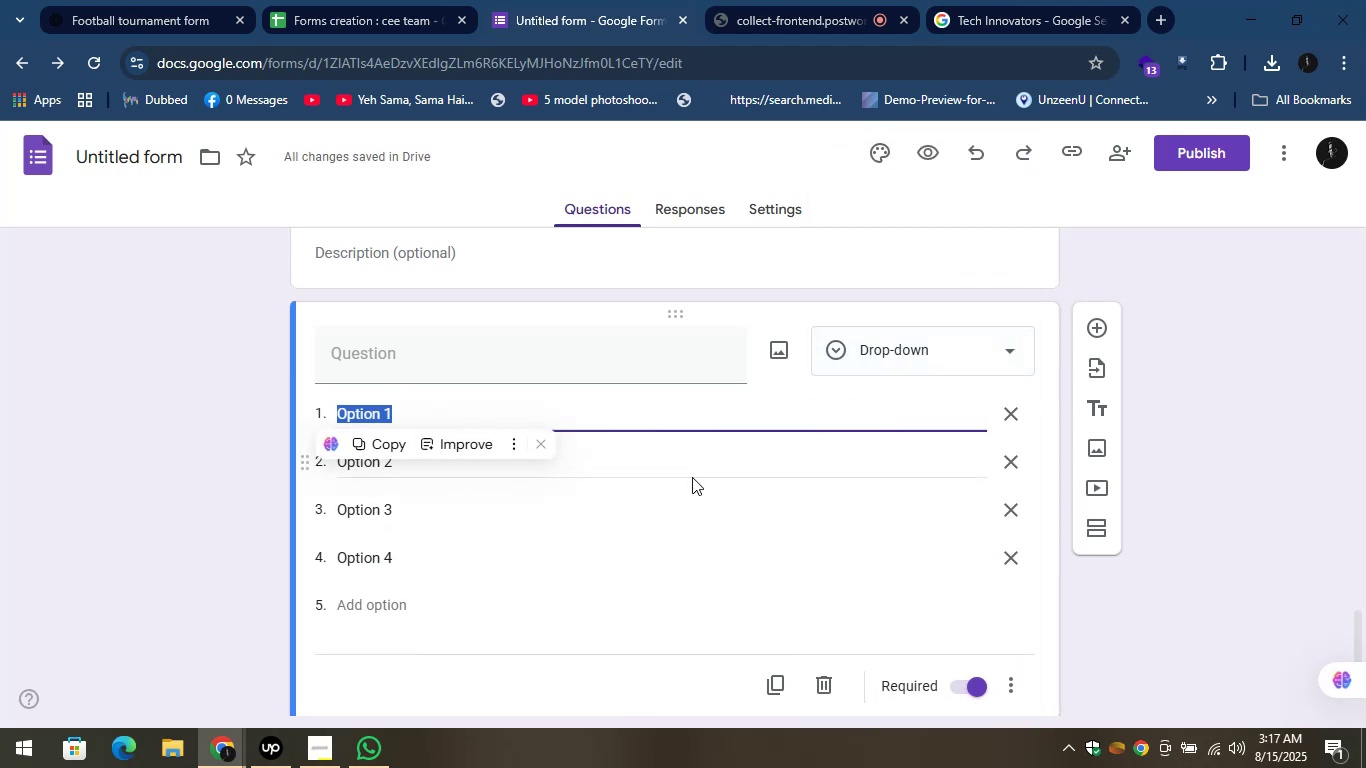 
left_click([700, 461])
 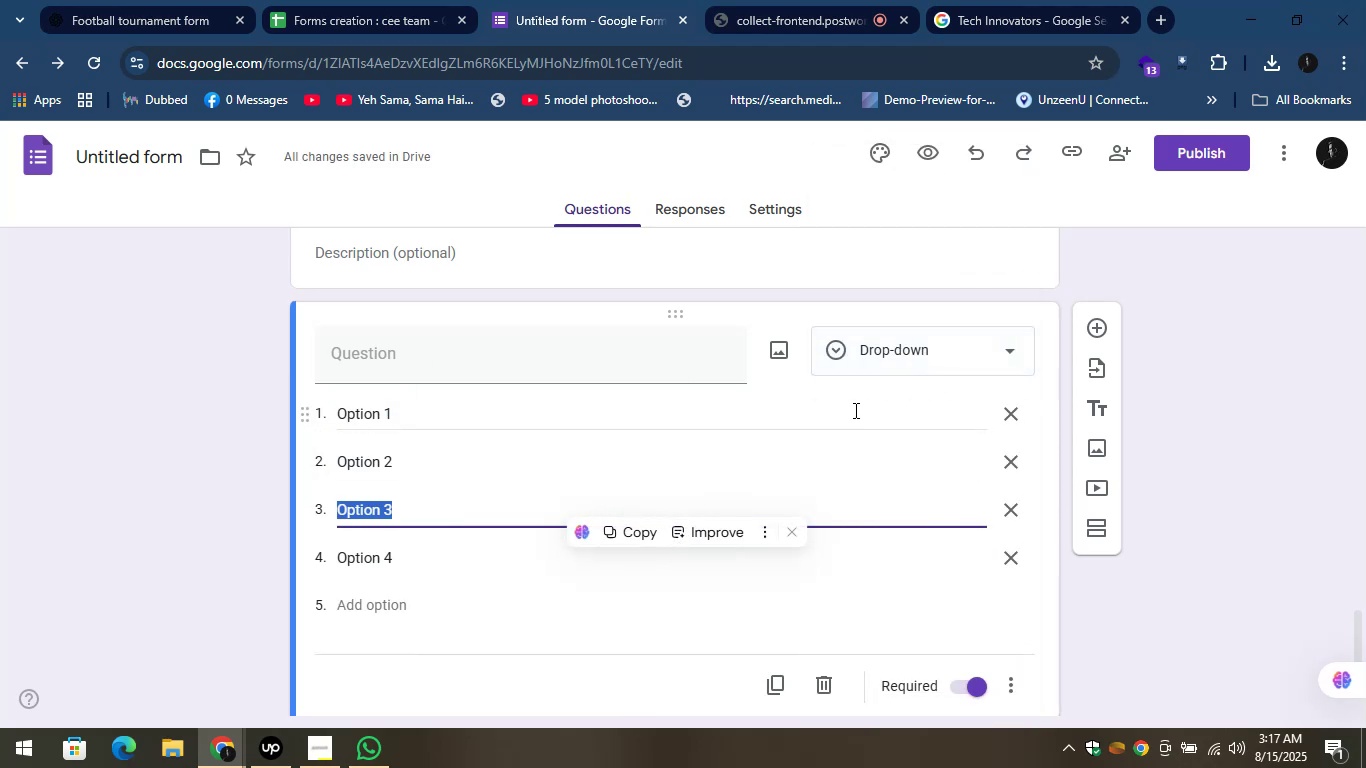 
left_click([919, 352])
 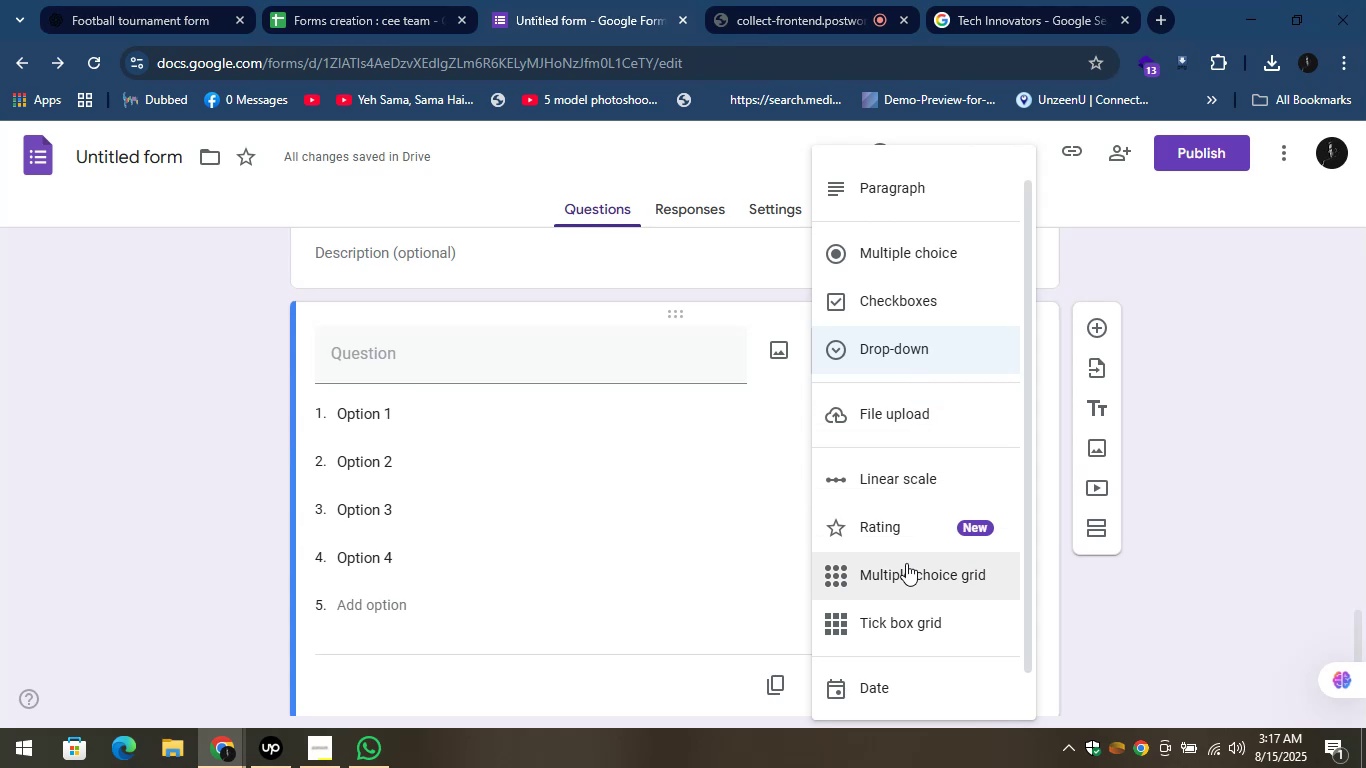 
left_click([903, 567])
 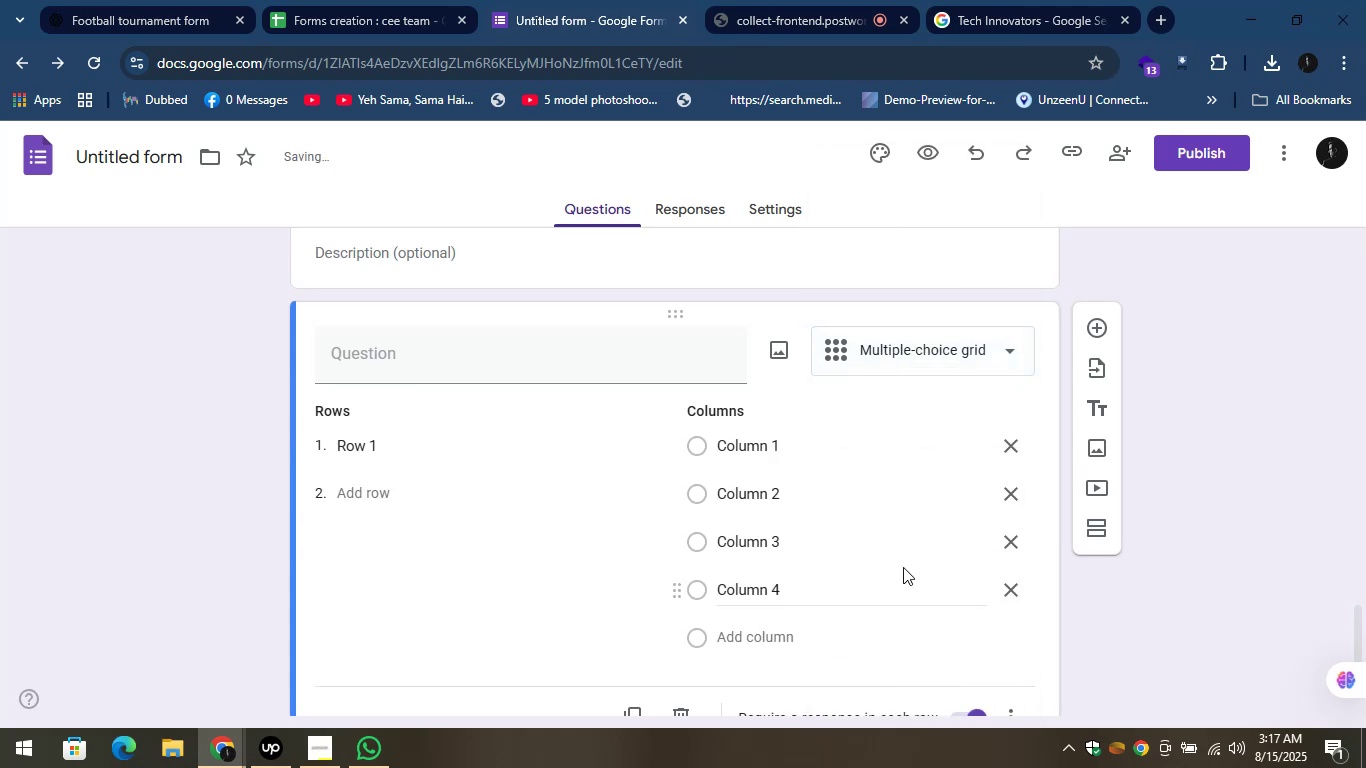 
scroll: coordinate [903, 567], scroll_direction: down, amount: 1.0
 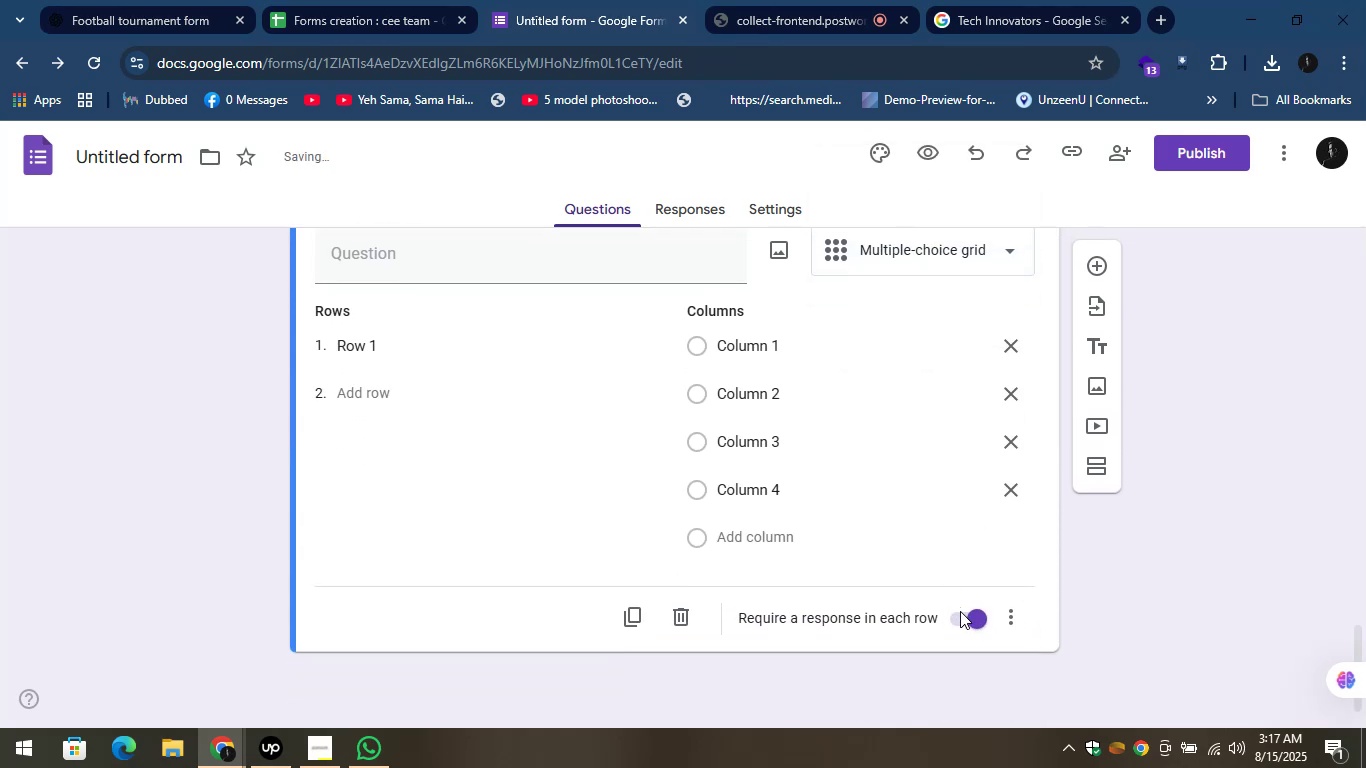 
left_click([962, 614])
 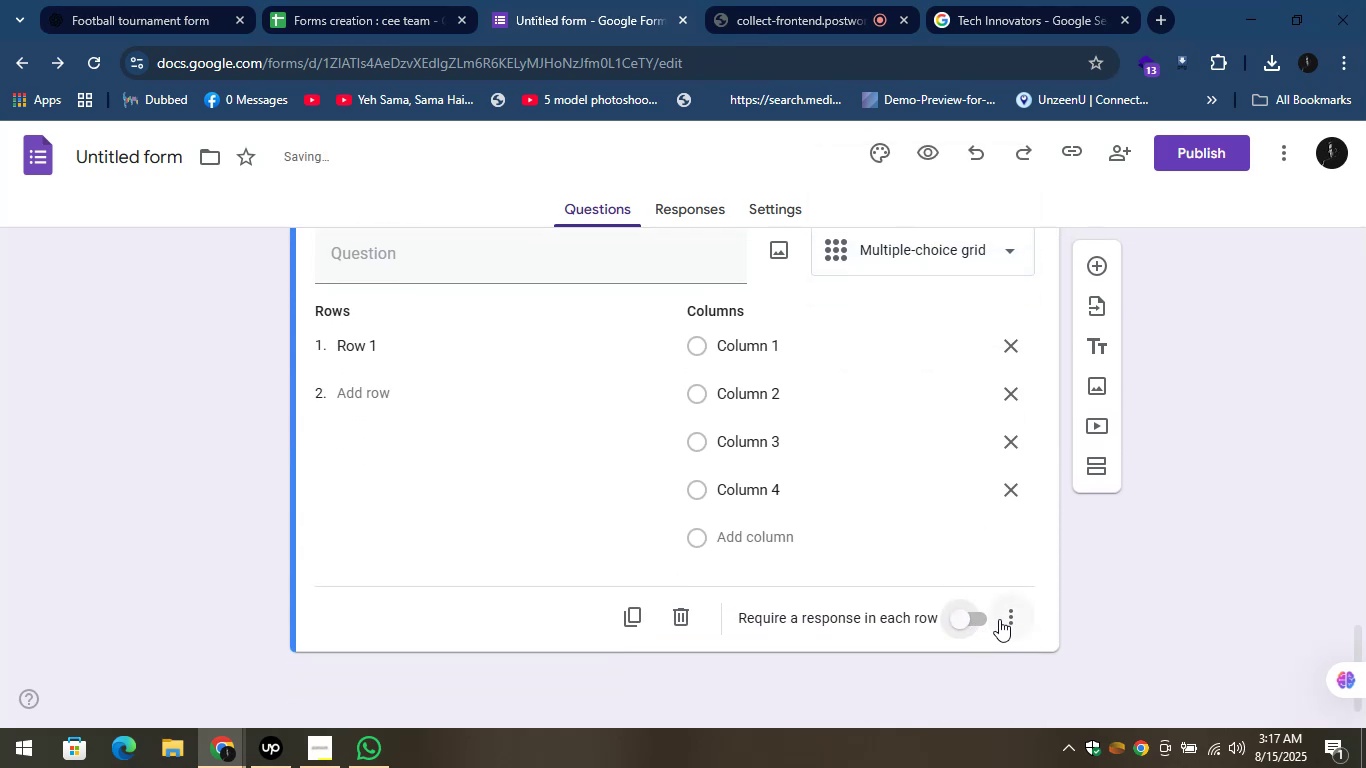 
left_click([1006, 614])
 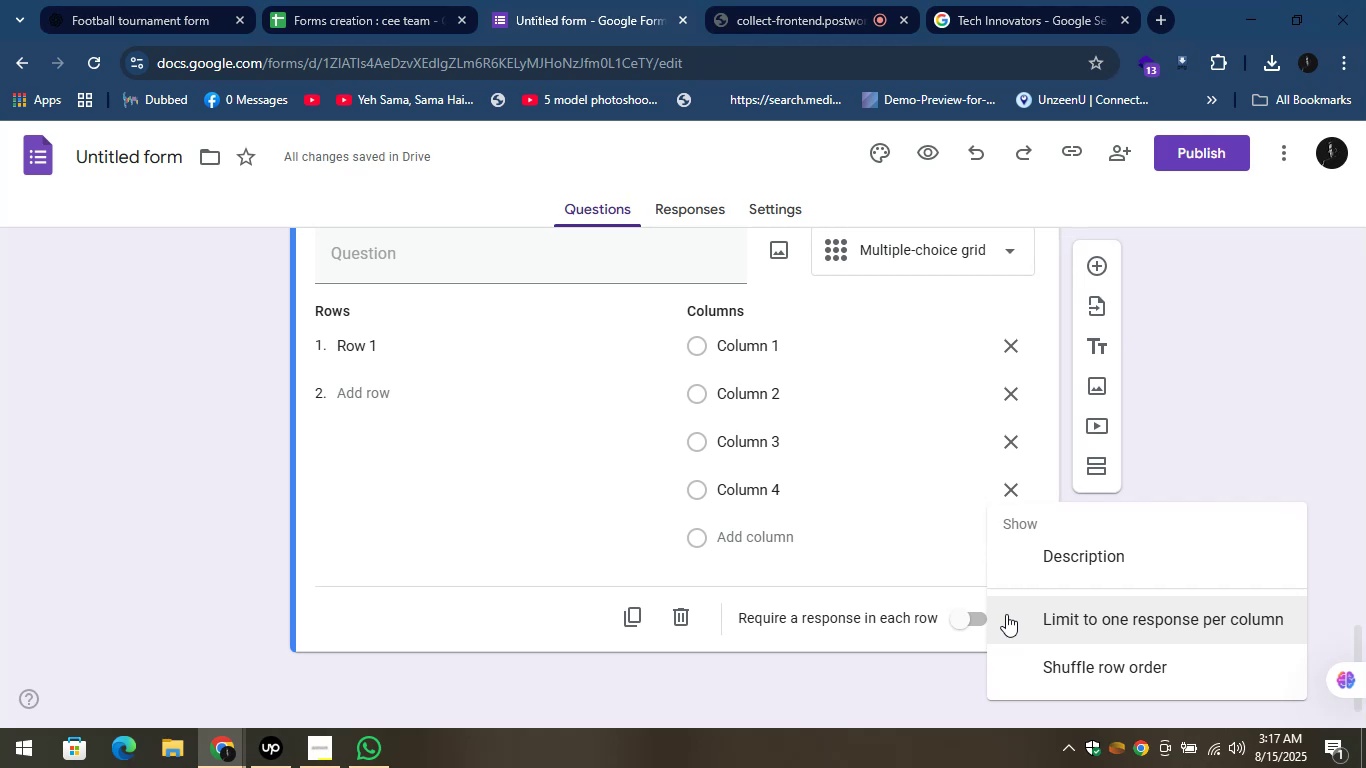 
wait(6.61)
 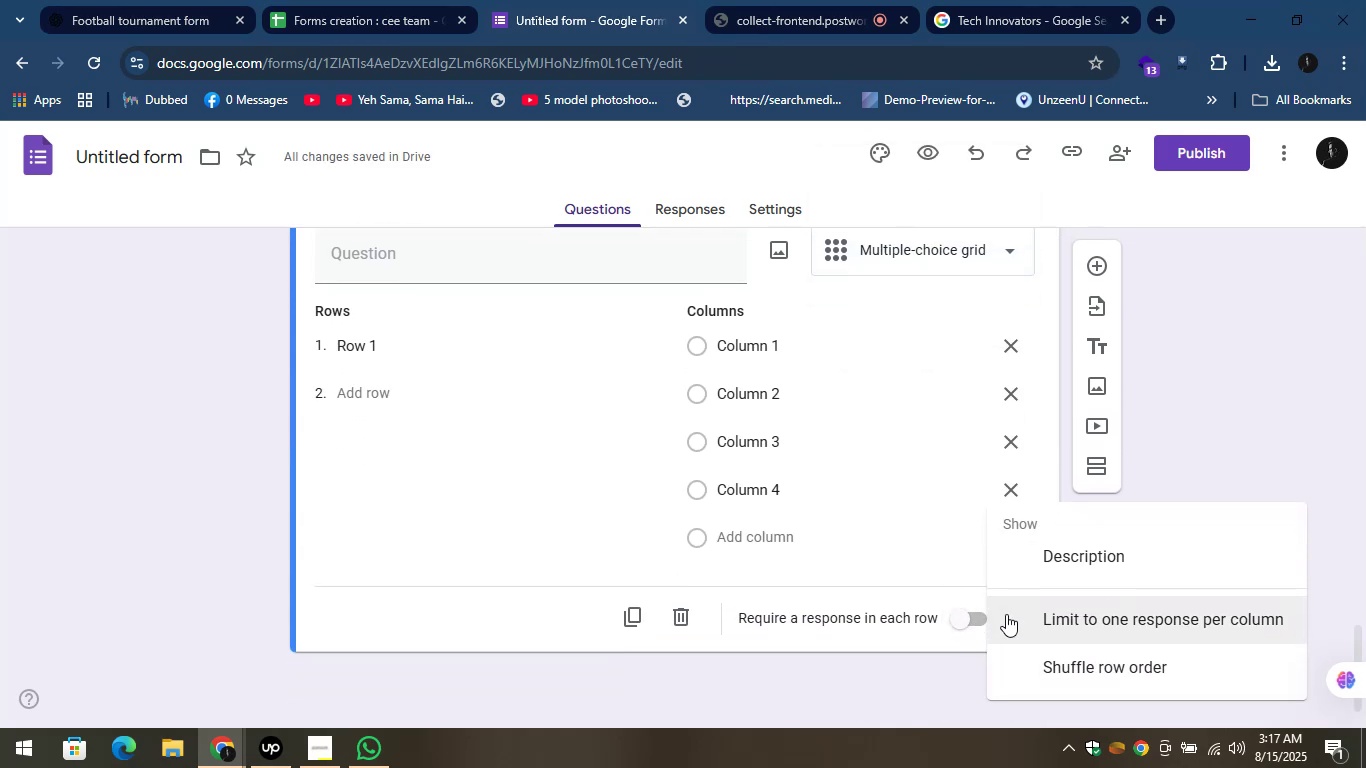 
left_click([1040, 655])
 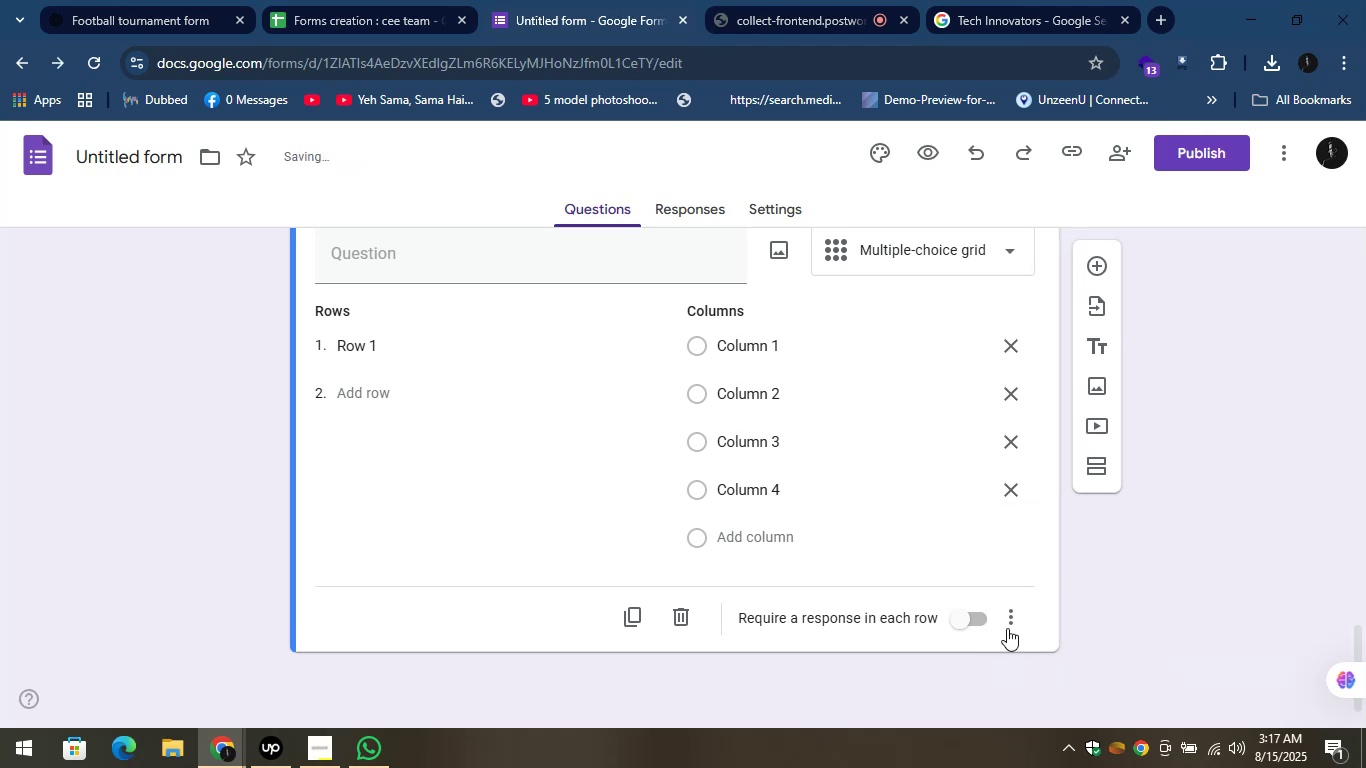 
scroll: coordinate [885, 513], scroll_direction: up, amount: 1.0
 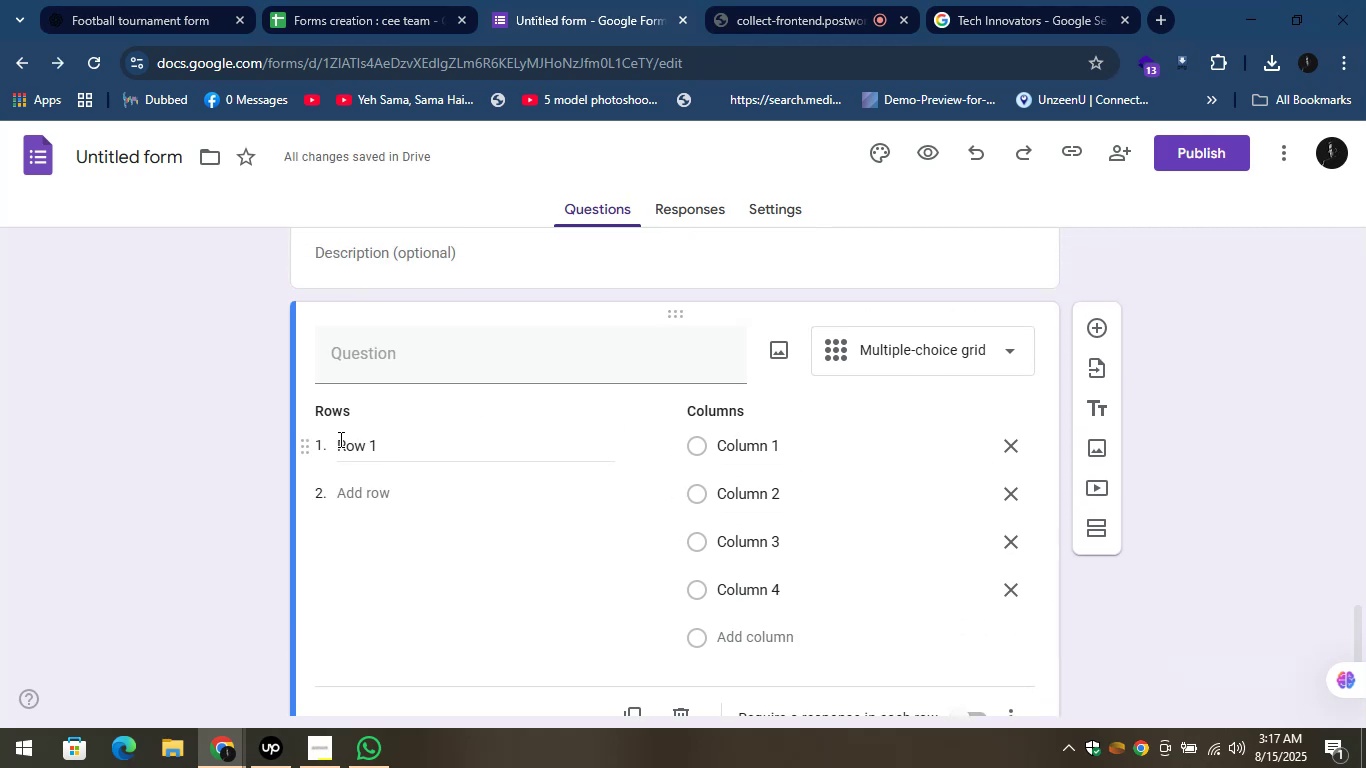 
left_click([329, 443])
 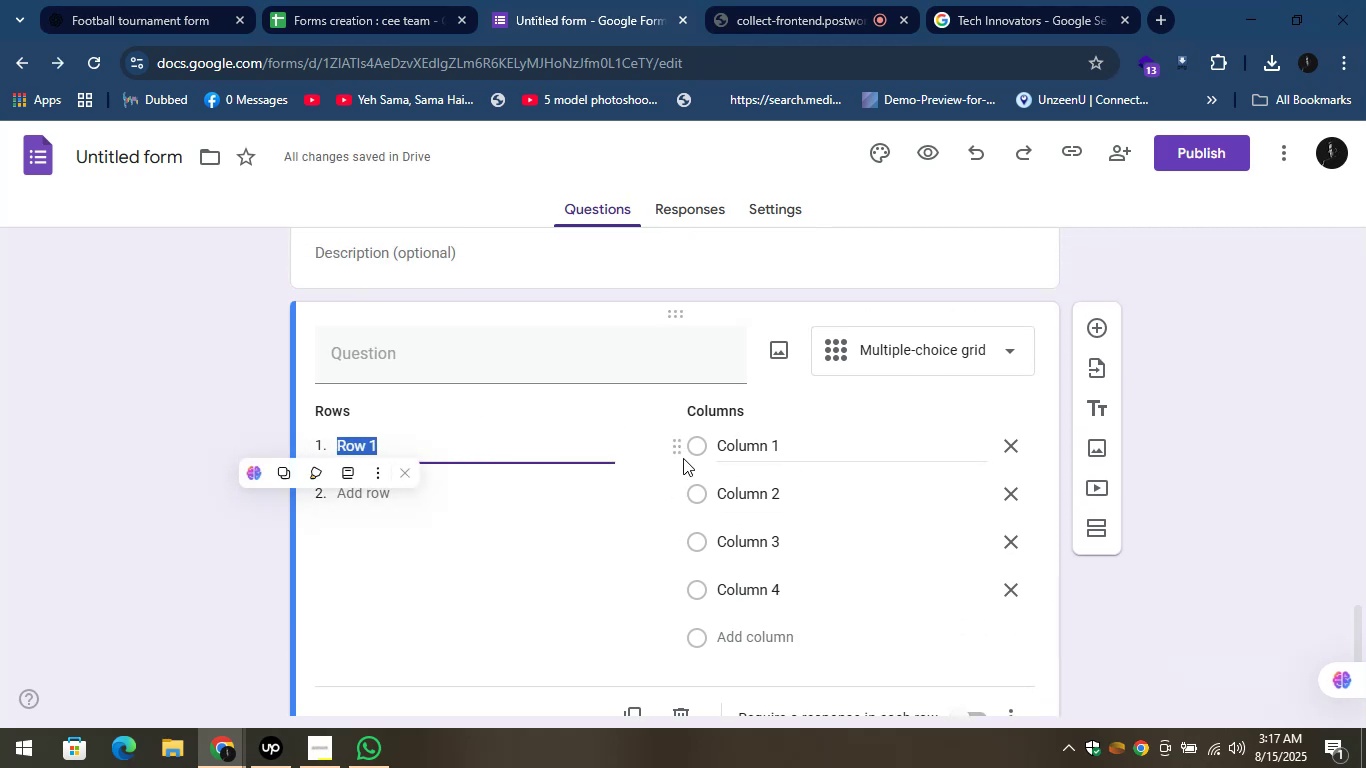 
left_click([689, 455])
 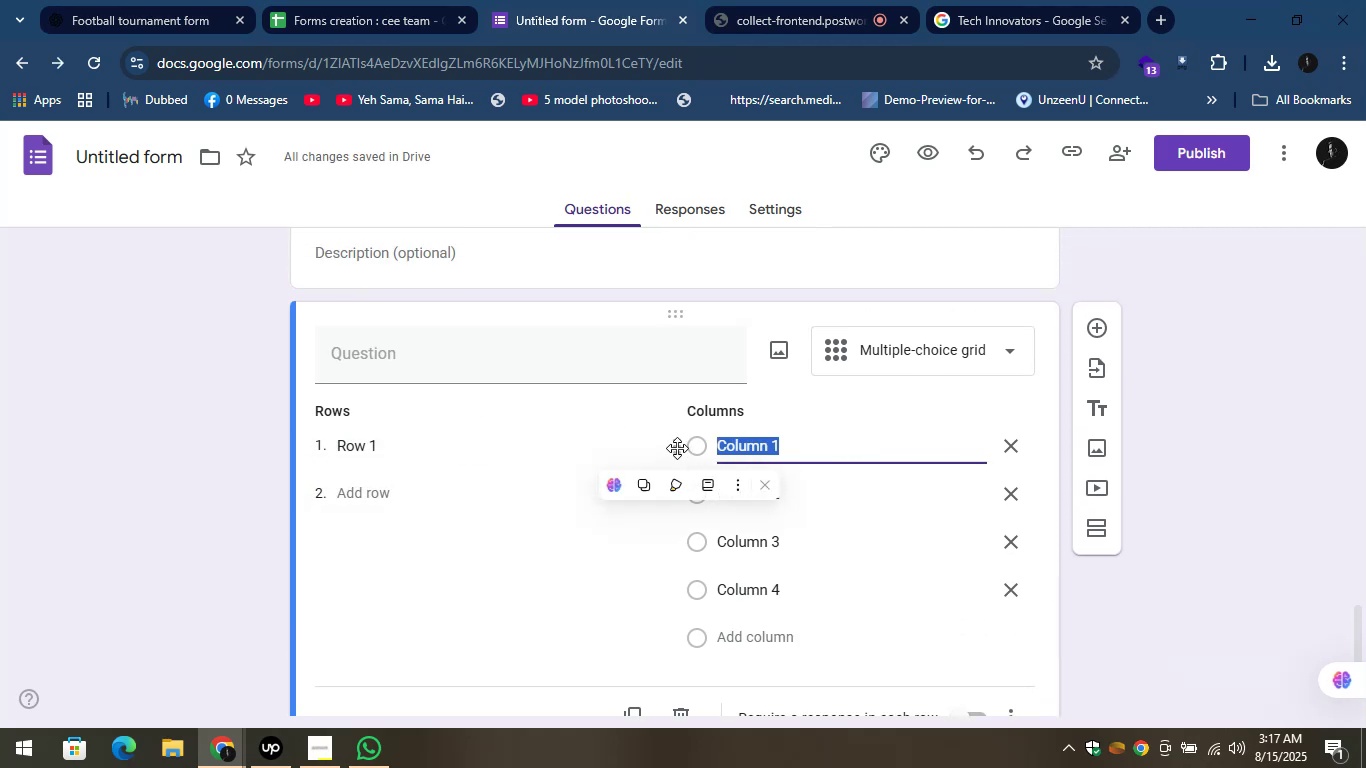 
double_click([677, 448])
 